 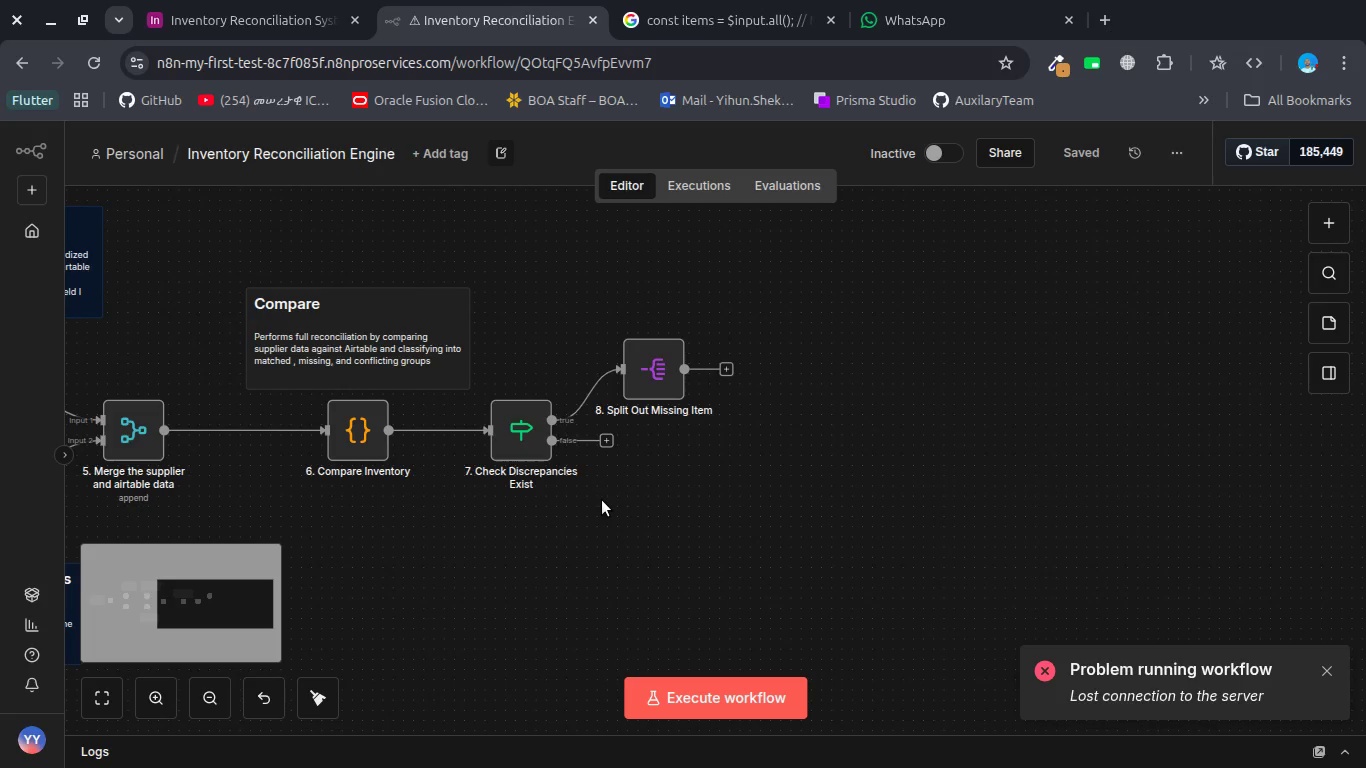 
left_click([218, 34])
 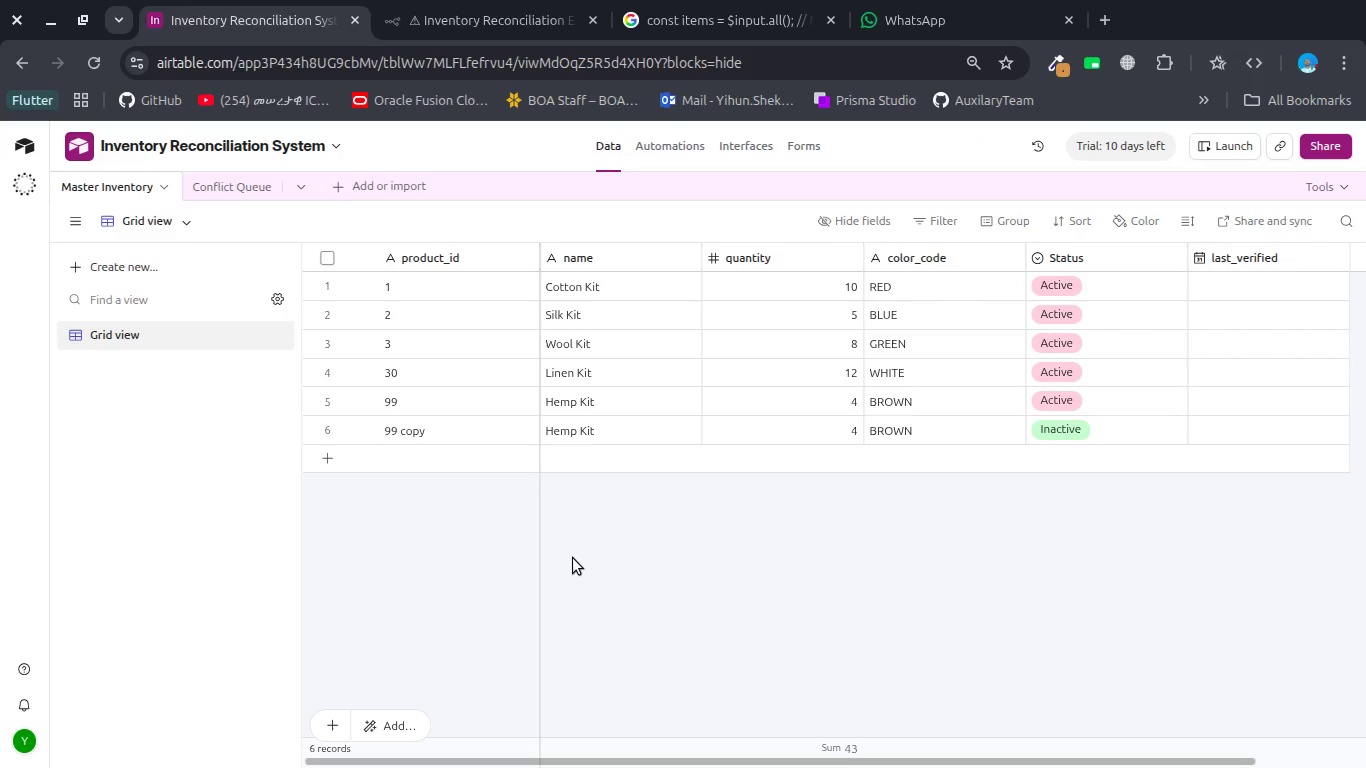 
wait(67.9)
 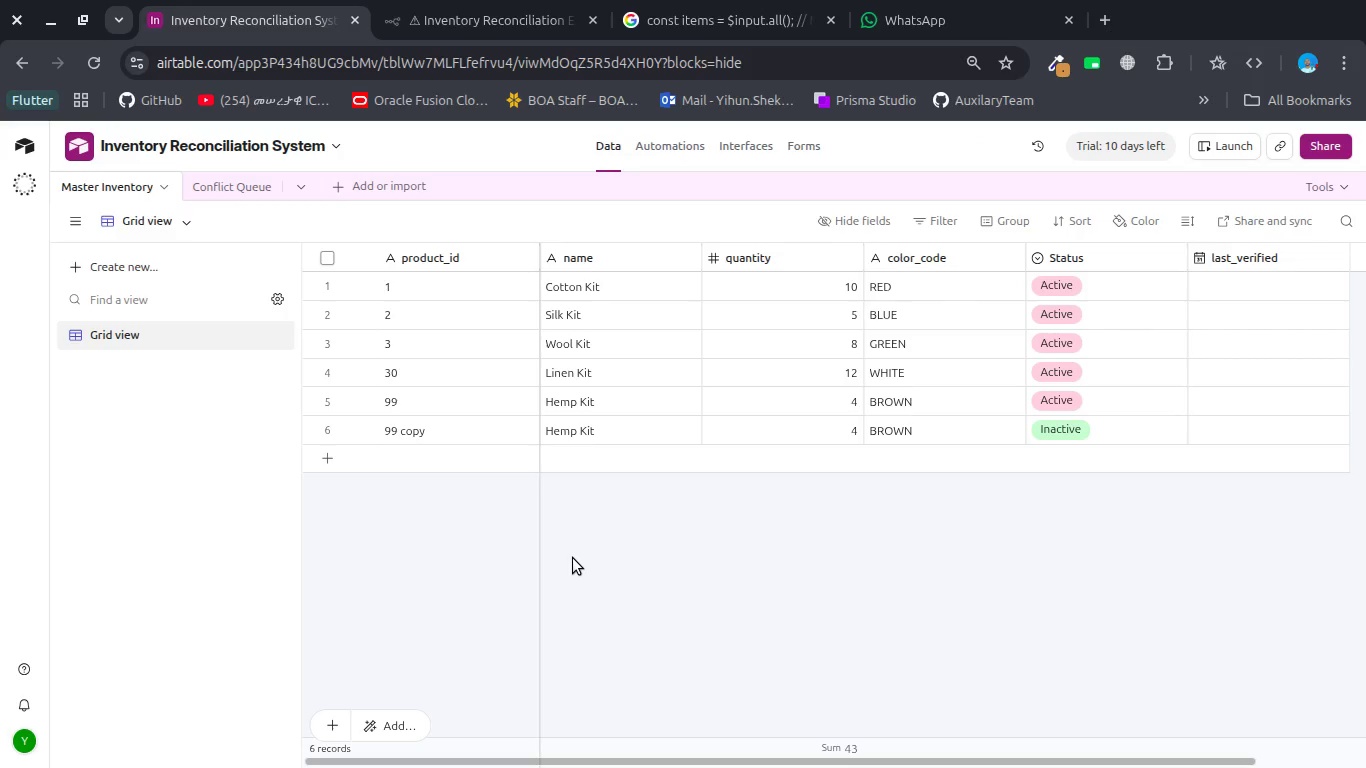 
left_click([981, 398])
 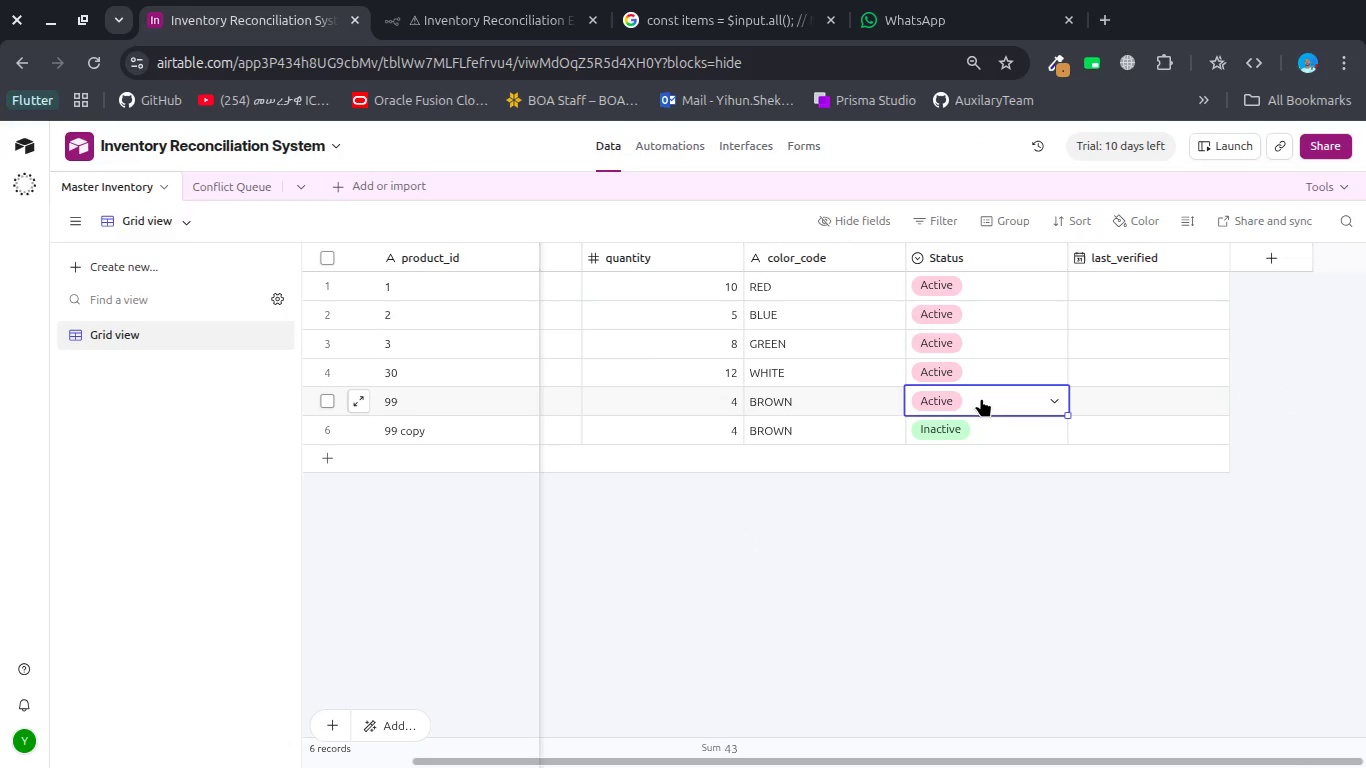 
double_click([981, 398])
 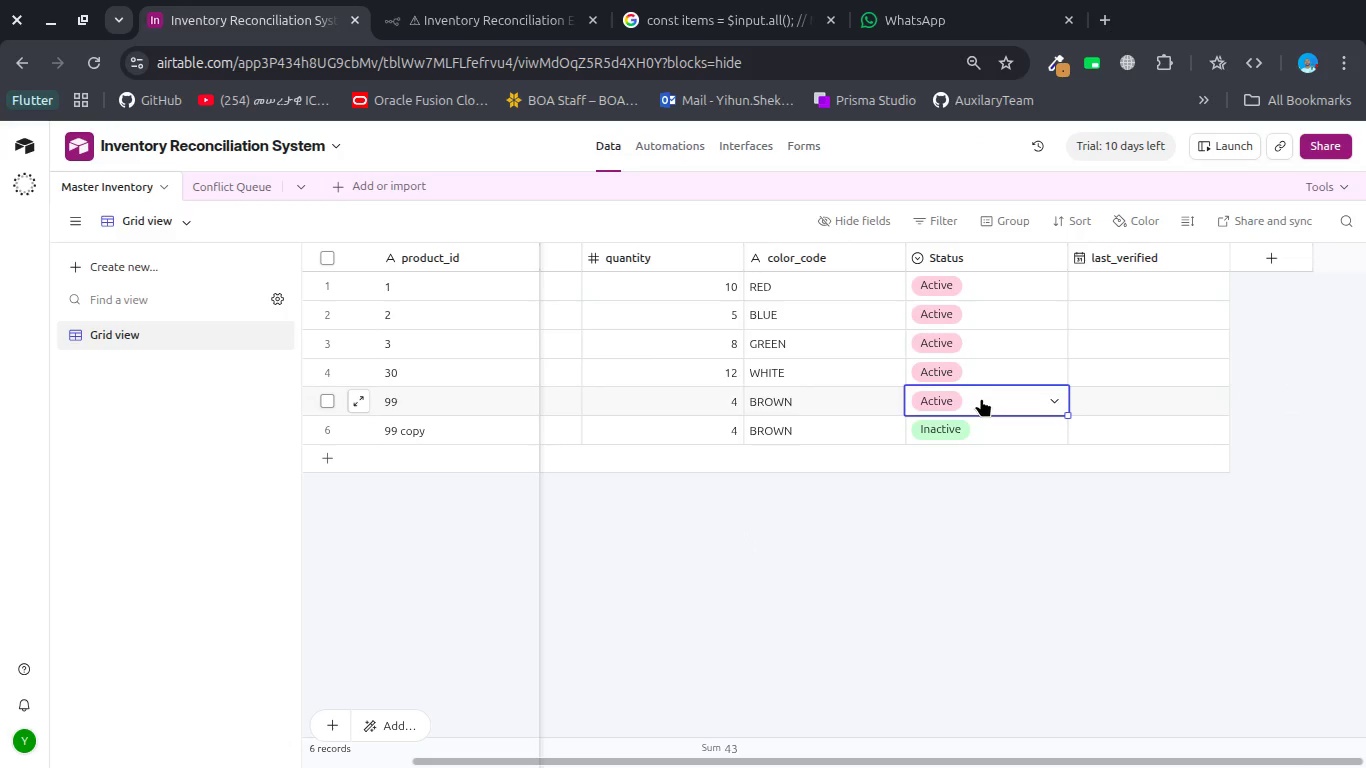 
double_click([981, 398])
 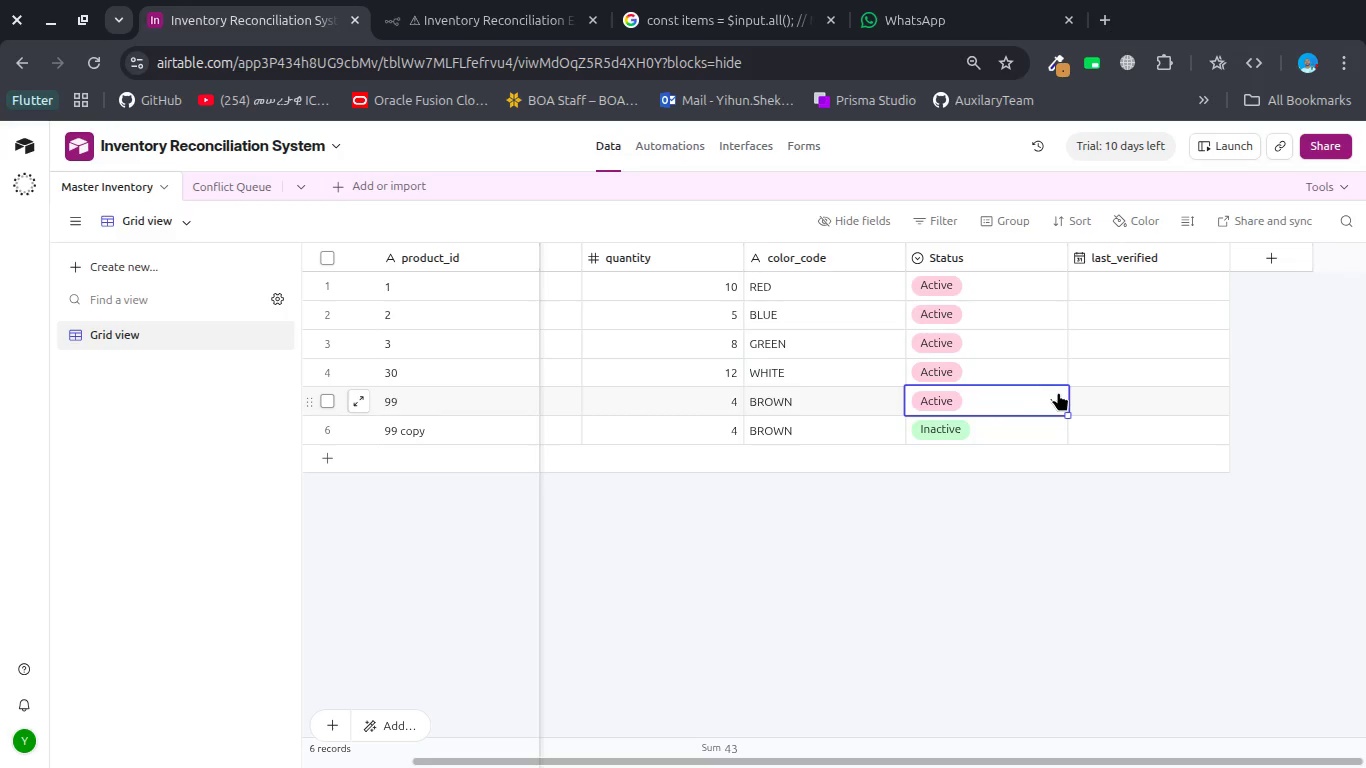 
left_click([1059, 392])
 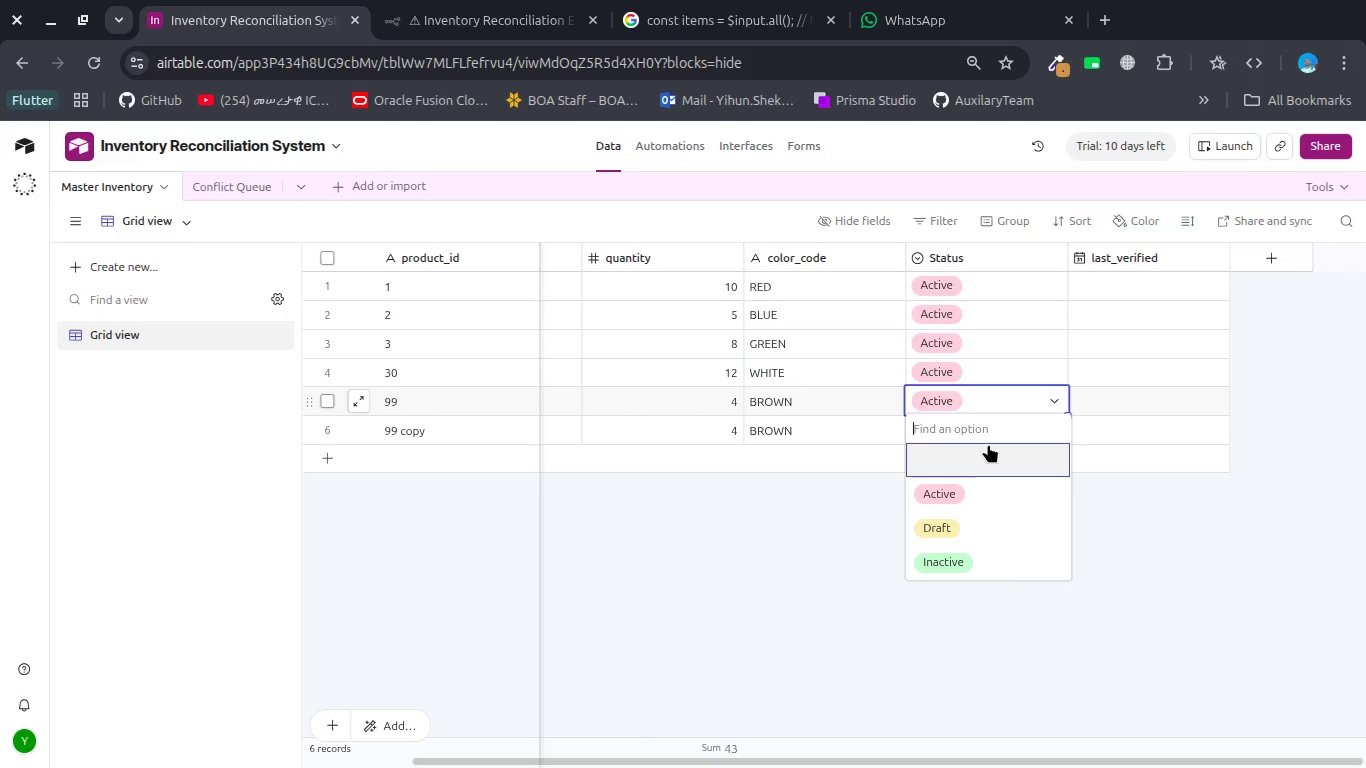 
wait(46.41)
 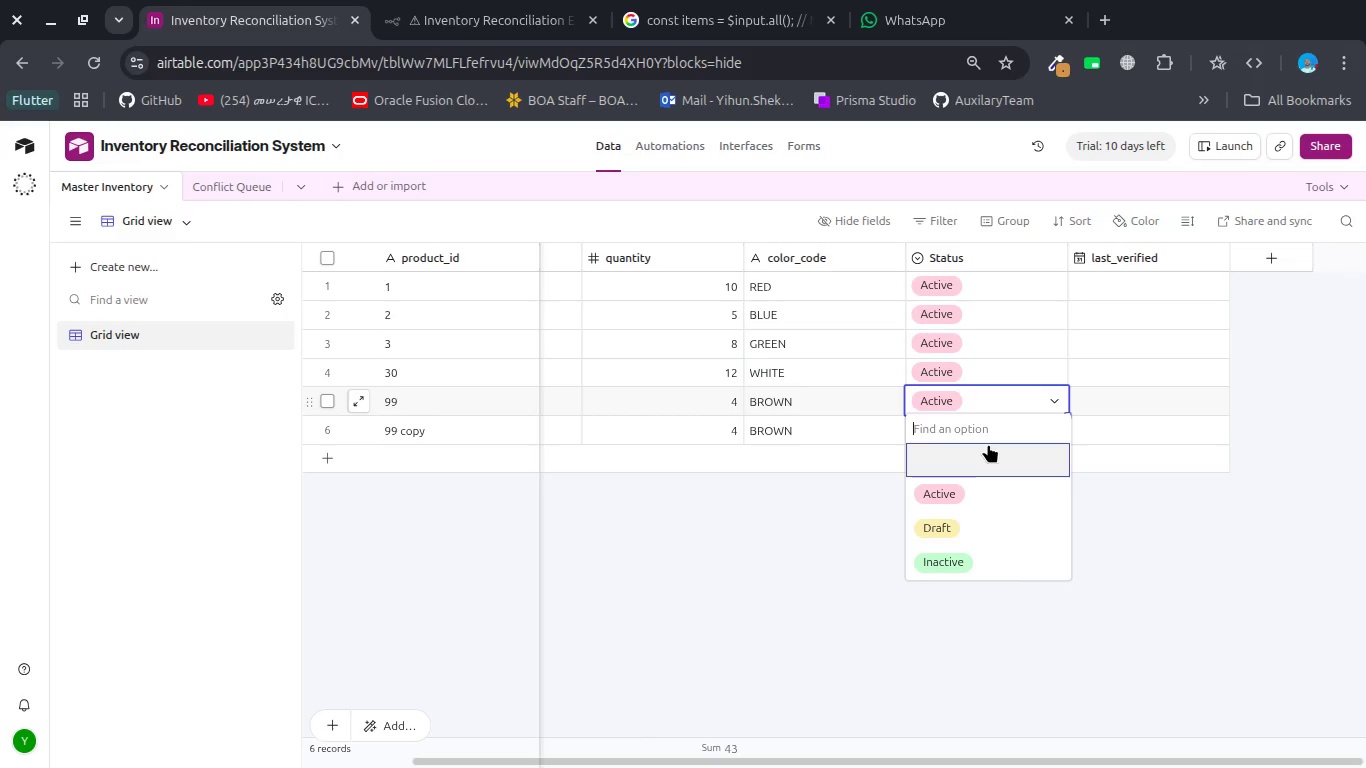 
double_click([980, 252])
 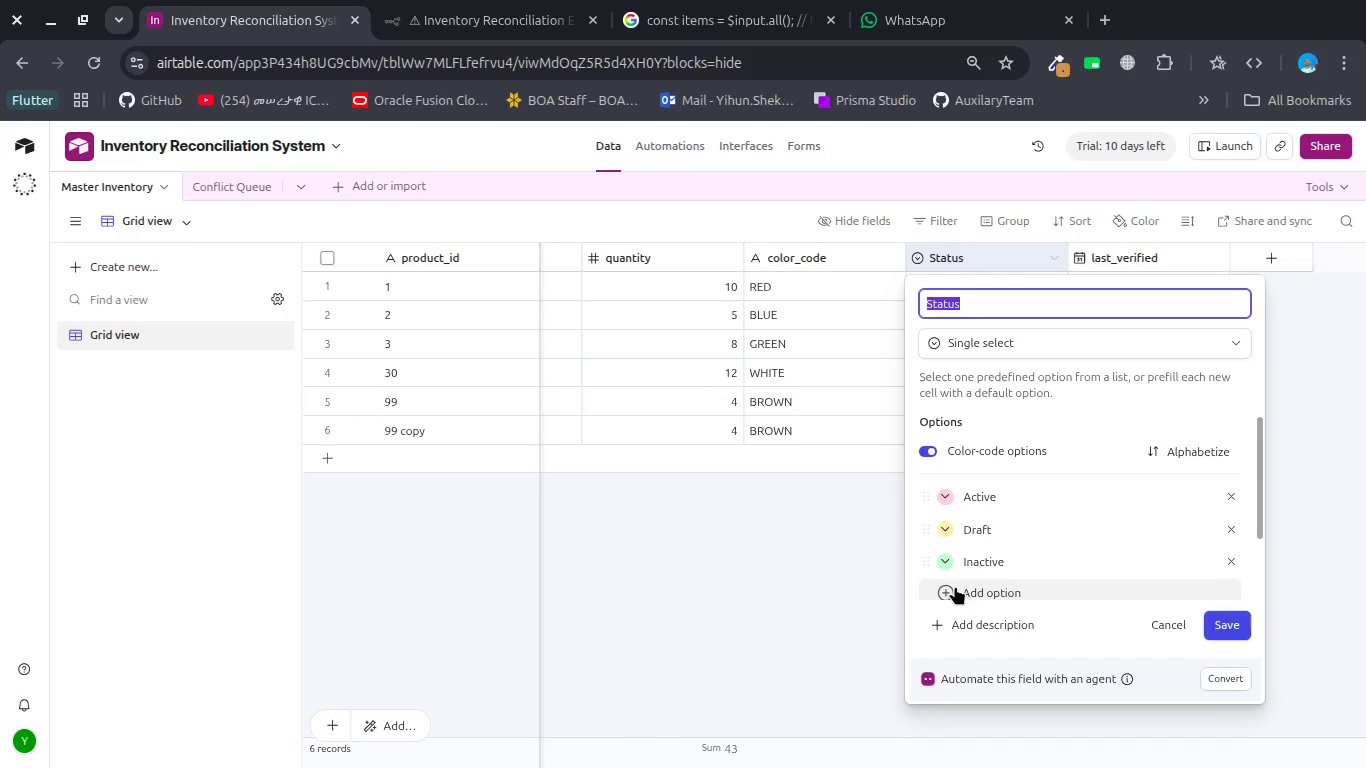 
left_click([954, 586])
 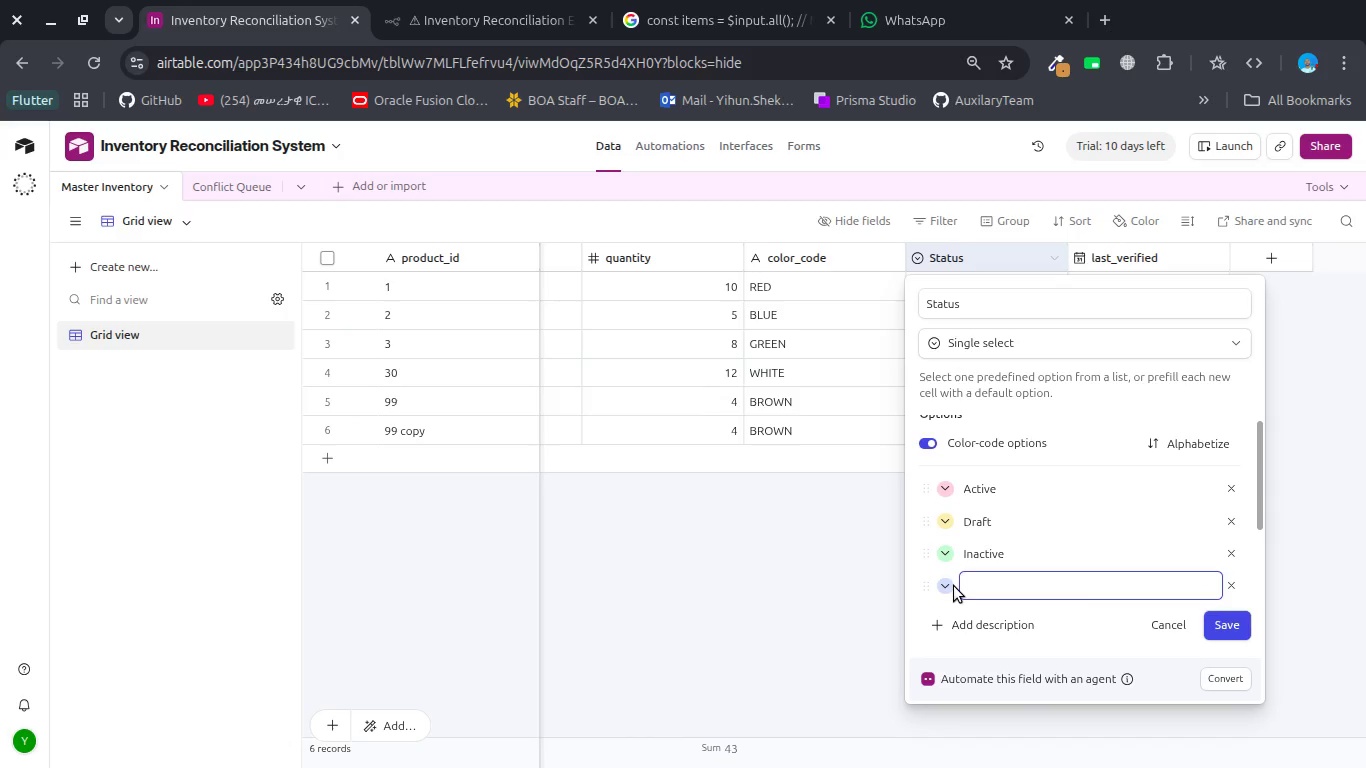 
type(Orphaned)
 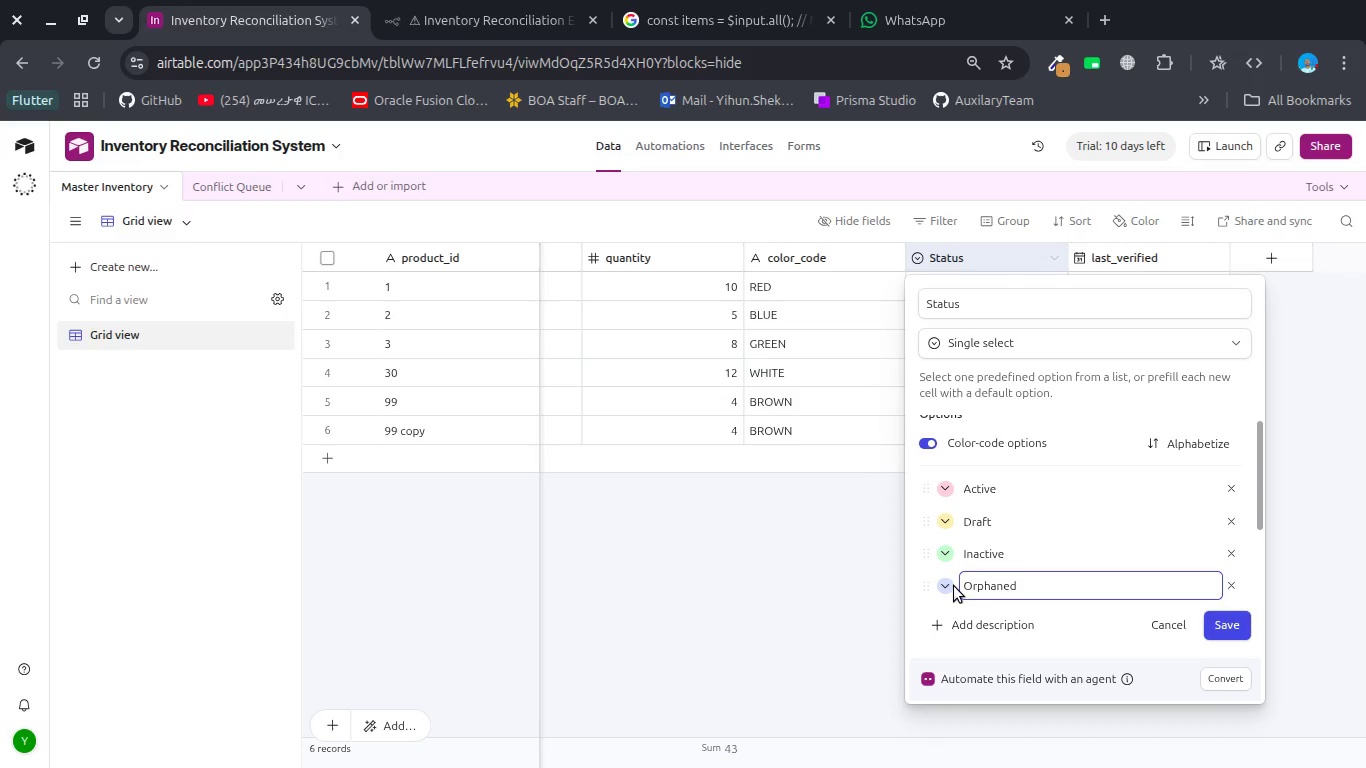 
key(Enter)
 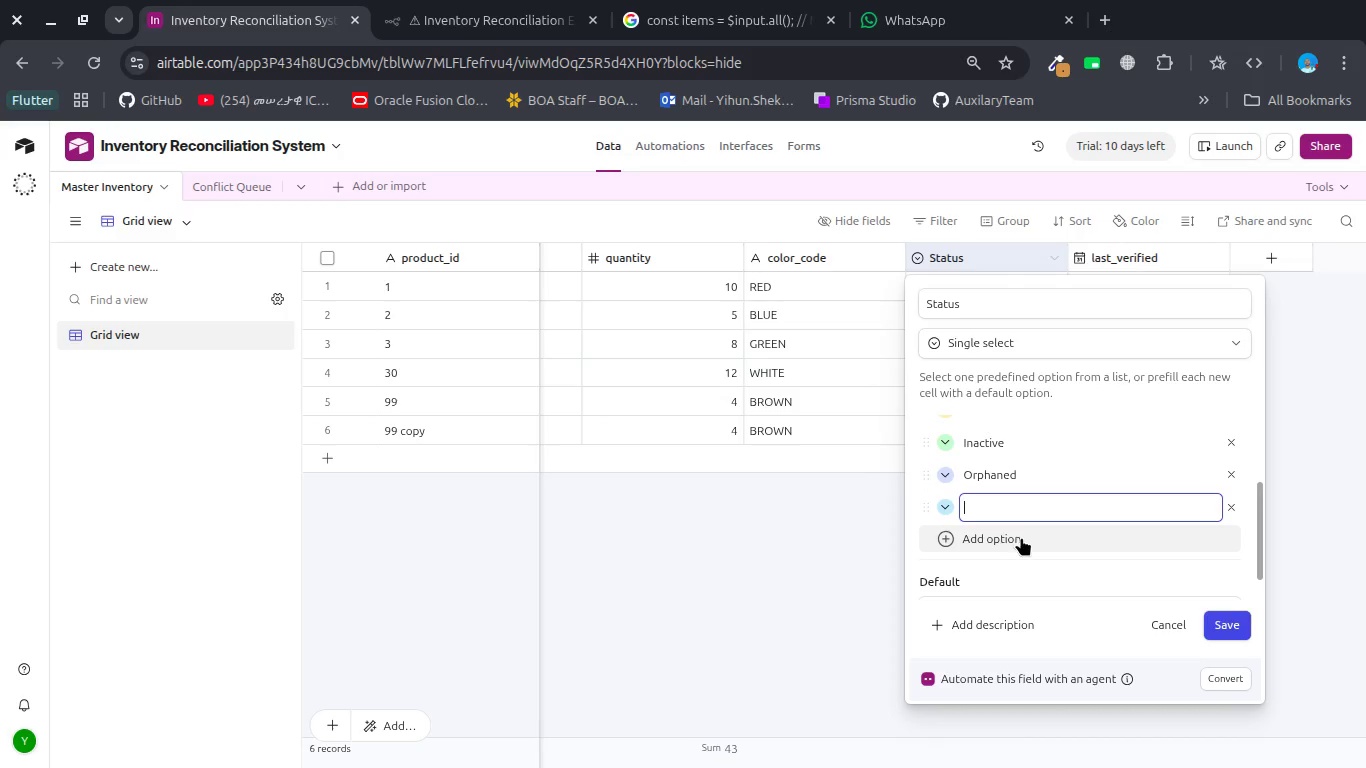 
key(Escape)
 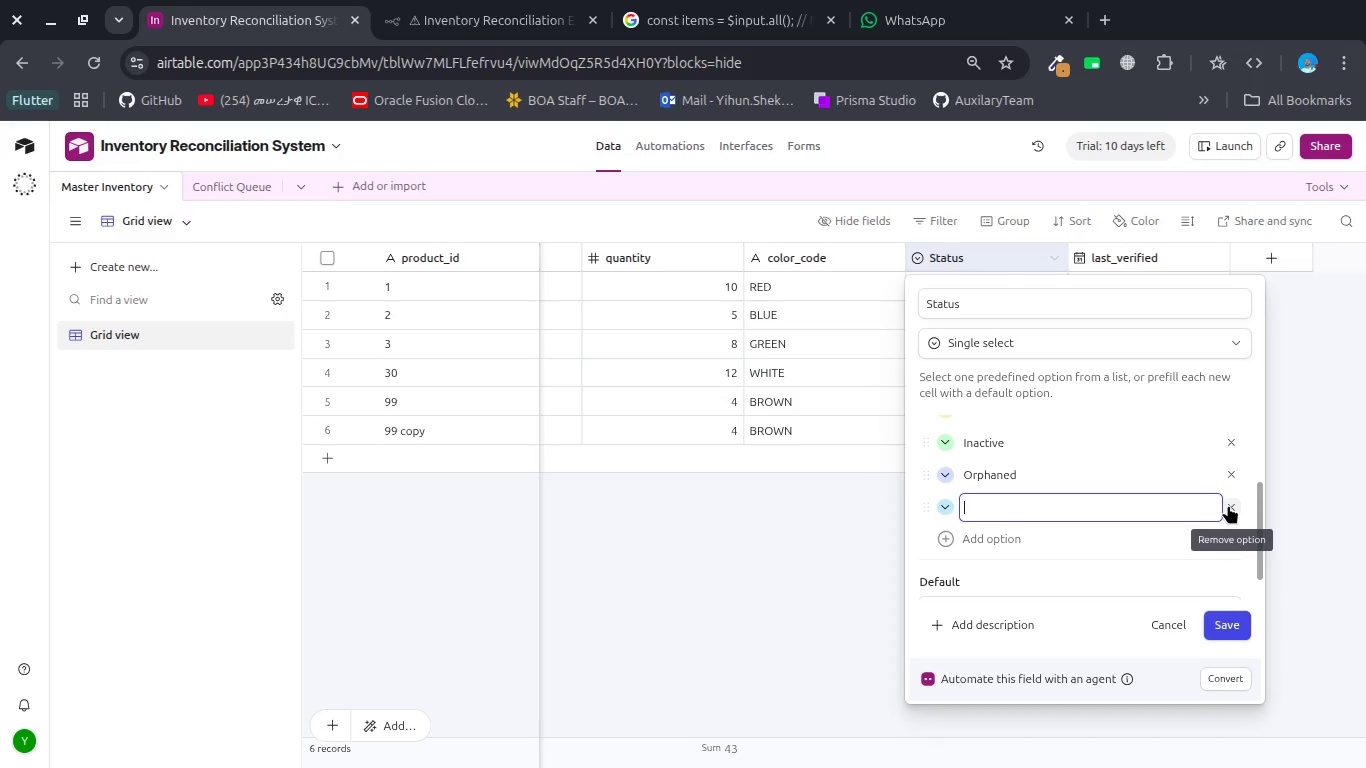 
left_click([1228, 505])
 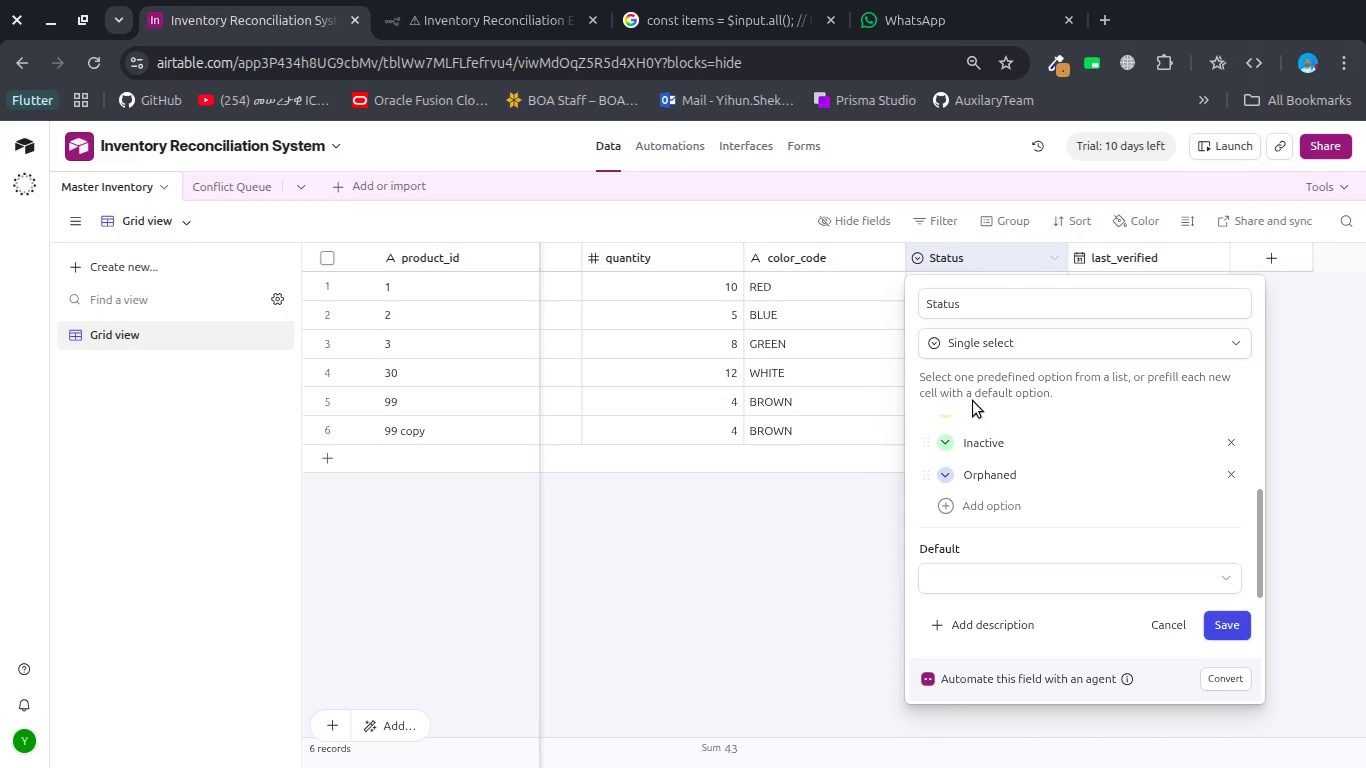 
wait(10.36)
 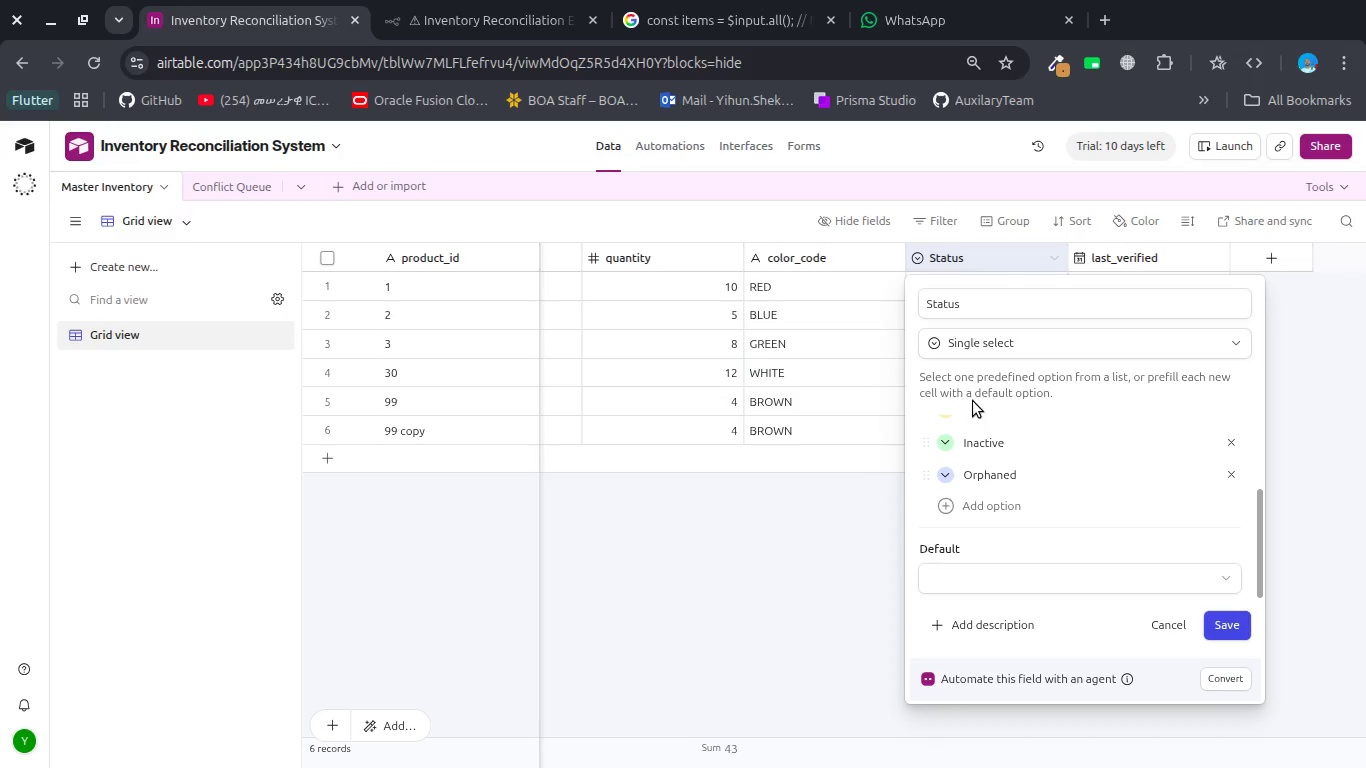 
left_click([515, 14])
 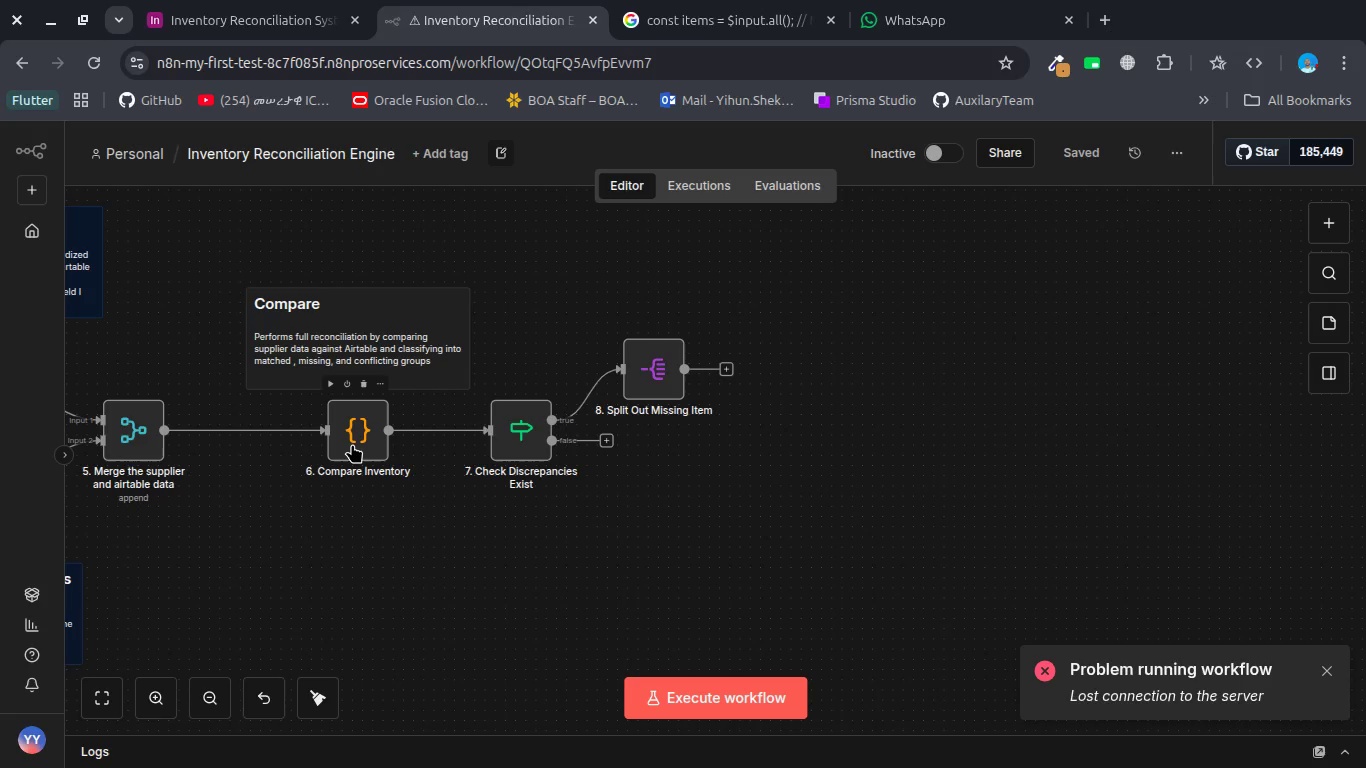 
double_click([352, 444])
 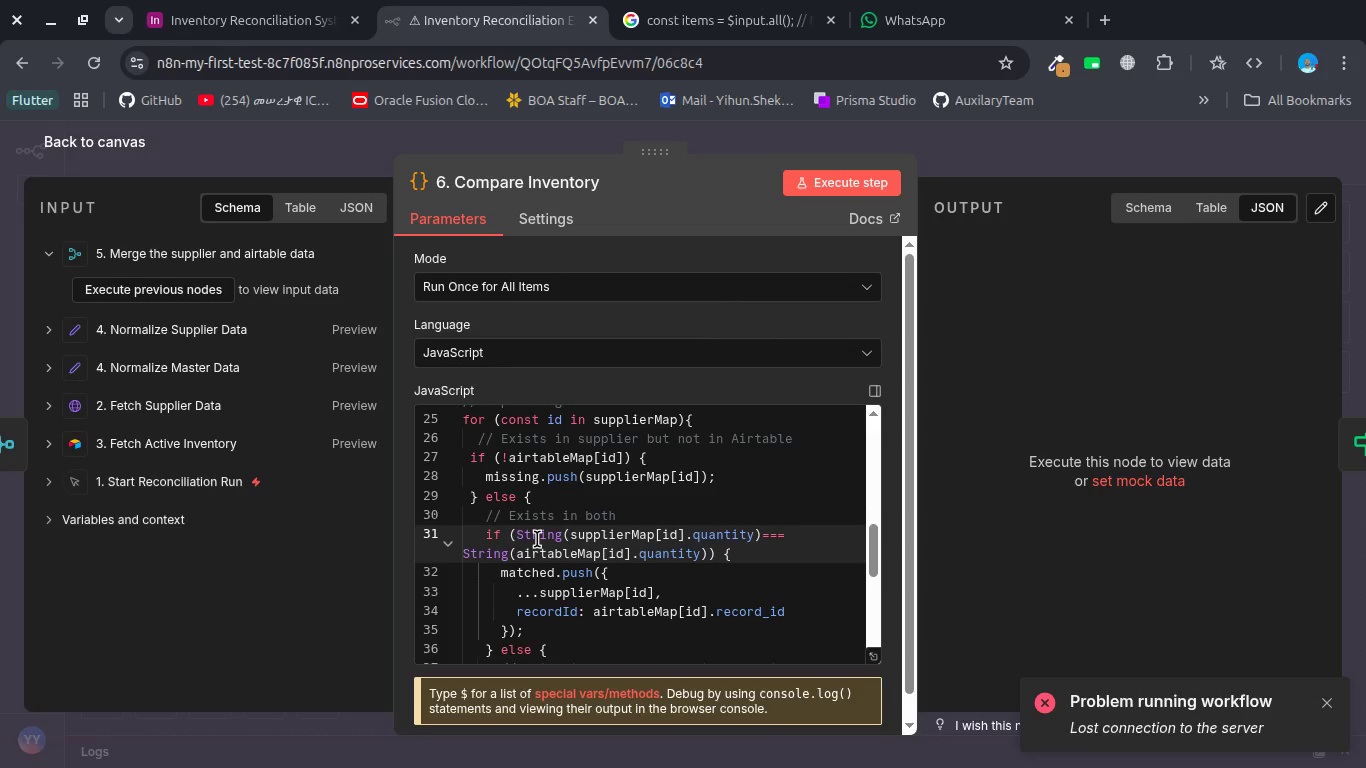 
scroll: coordinate [537, 539], scroll_direction: down, amount: 1.0
 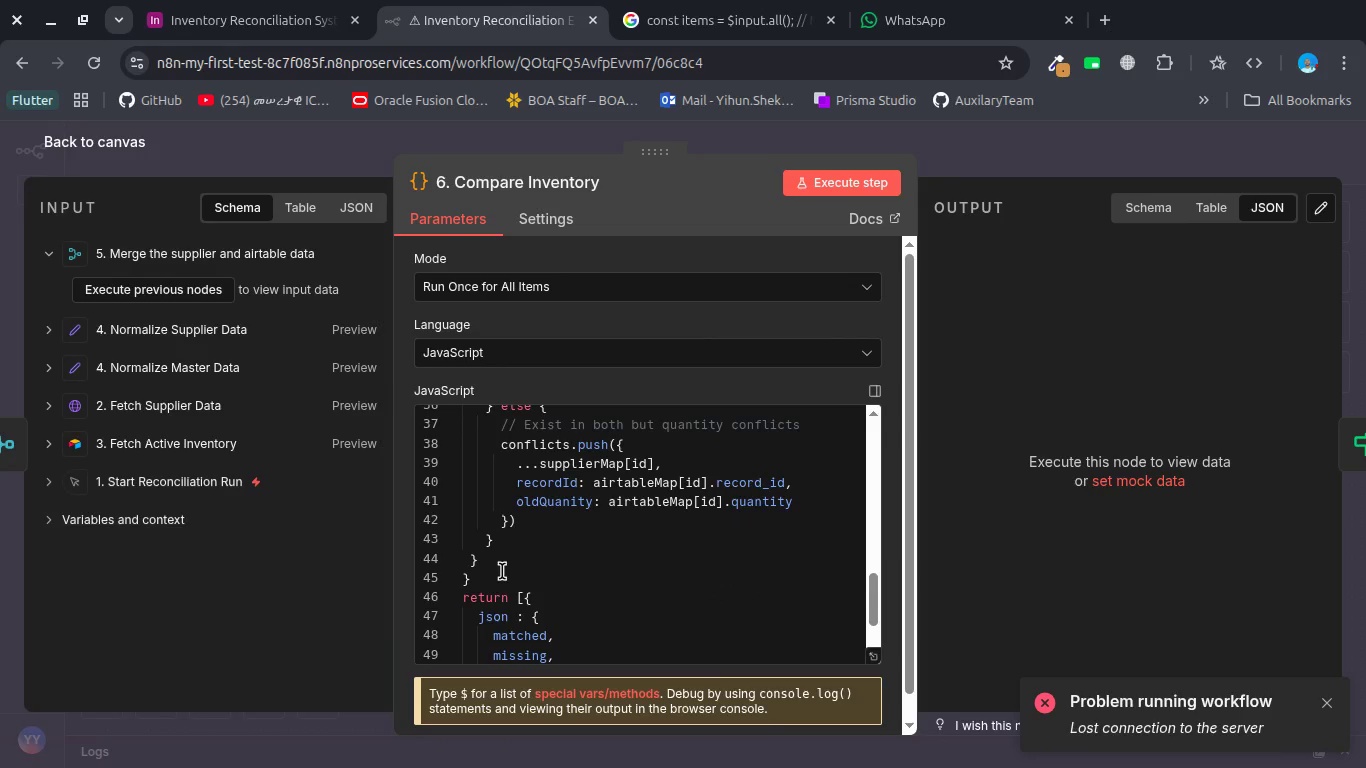 
left_click([489, 583])
 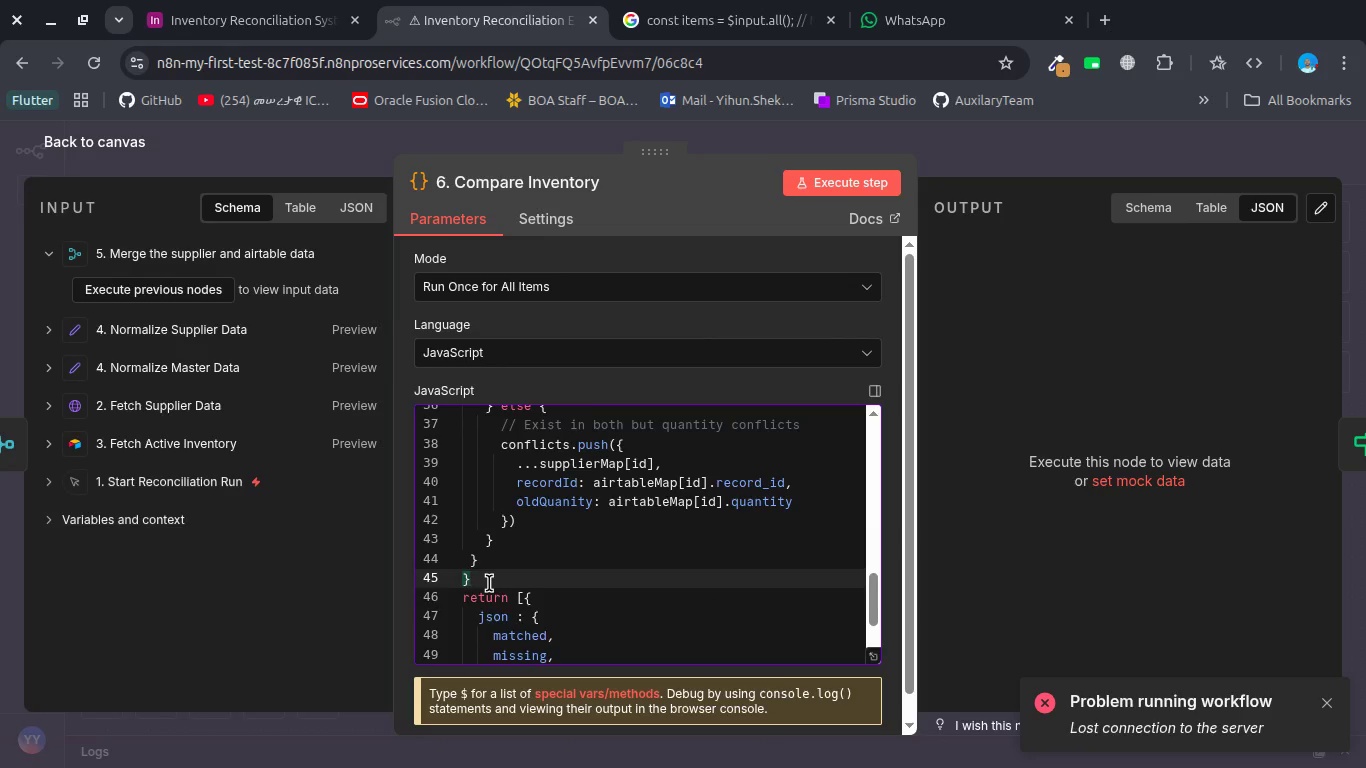 
key(Enter)
 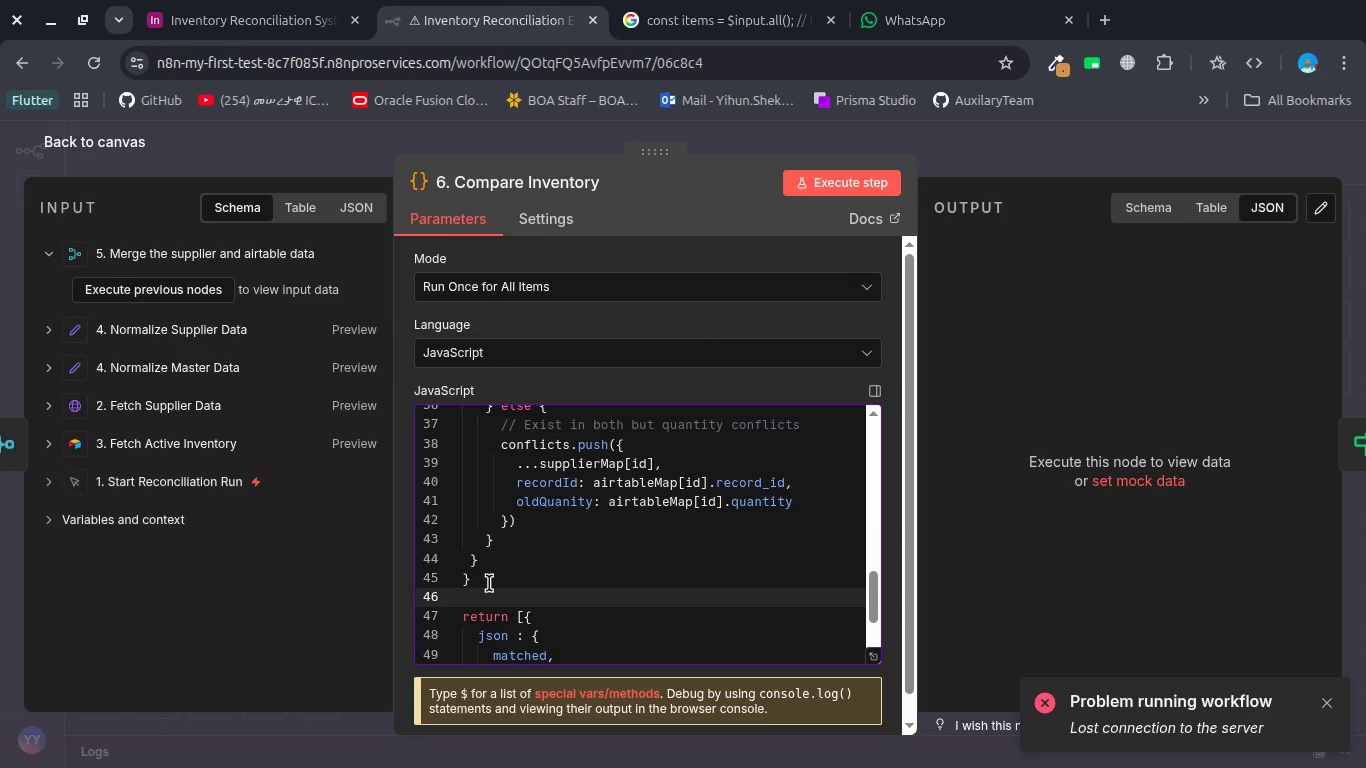 
type(for)
 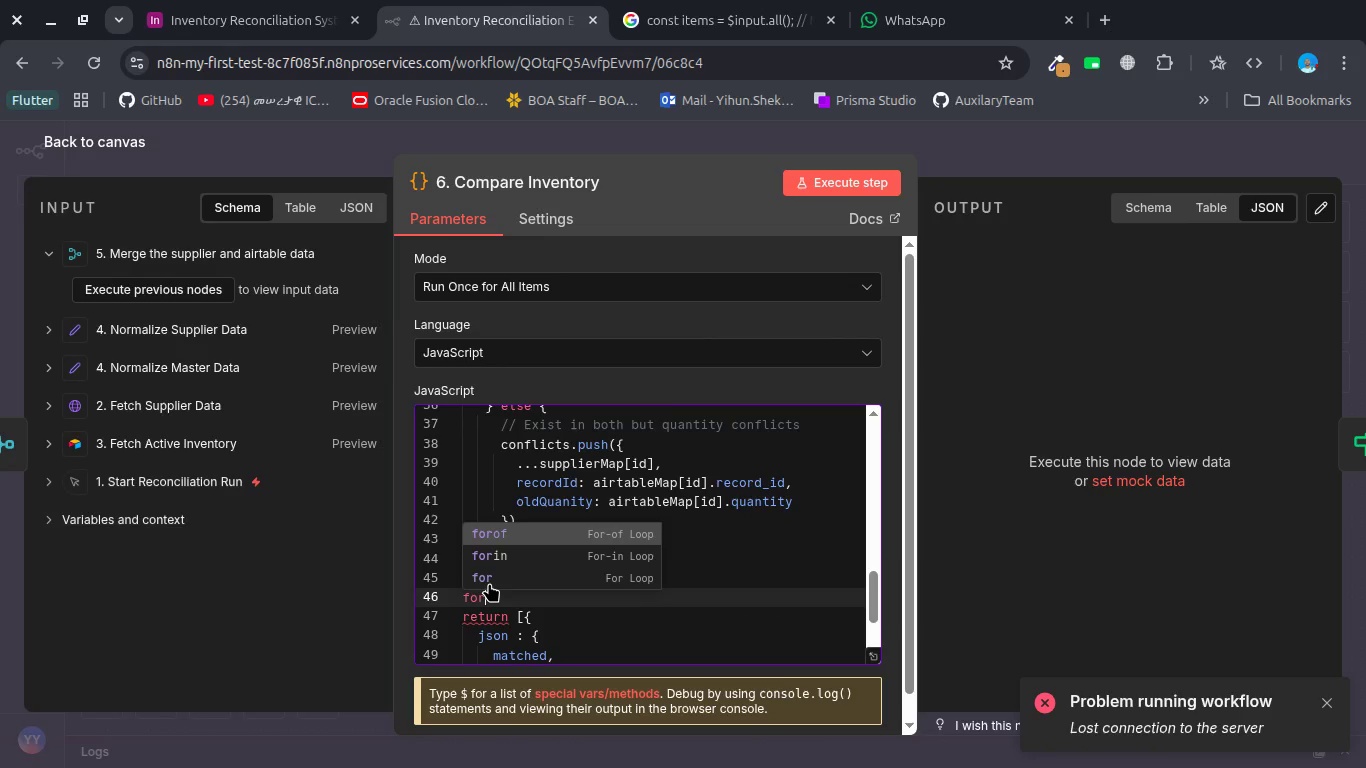 
type( (const id in air)
 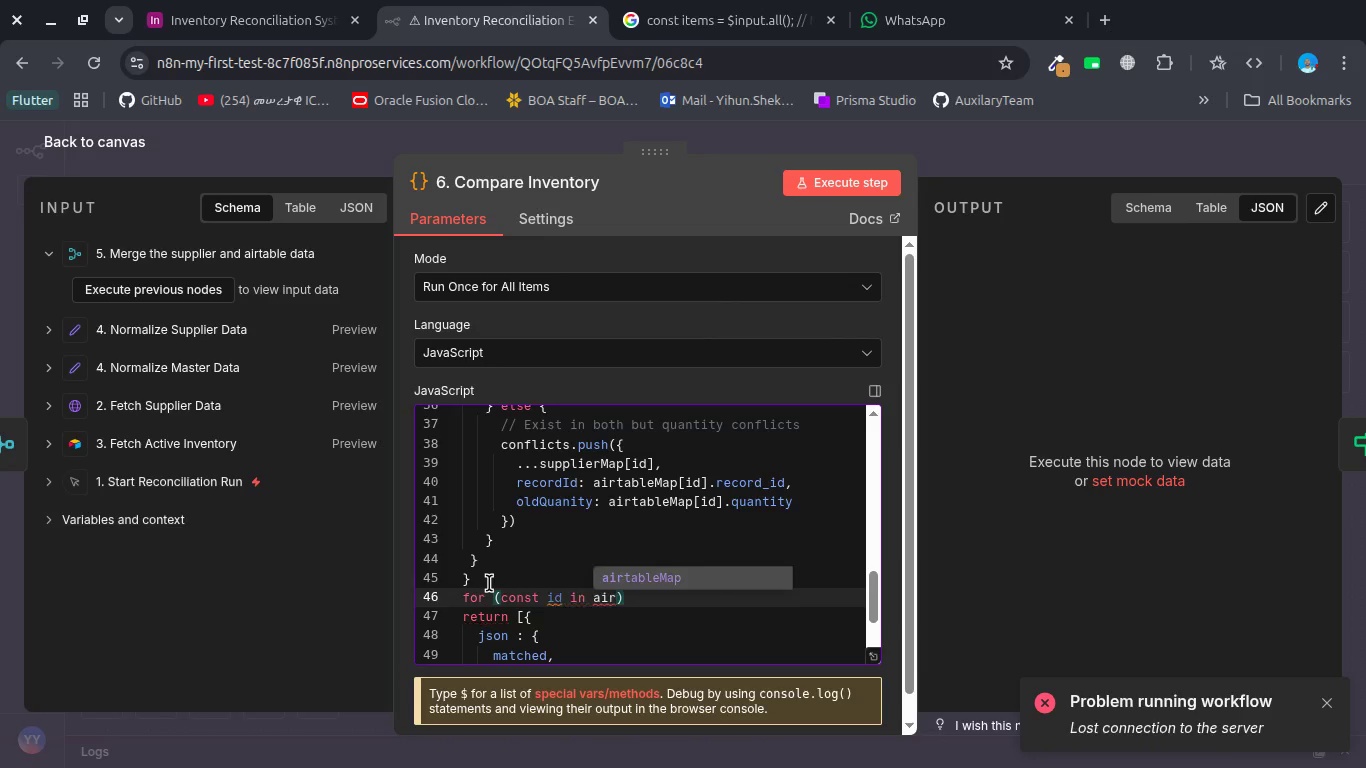 
key(Enter)
 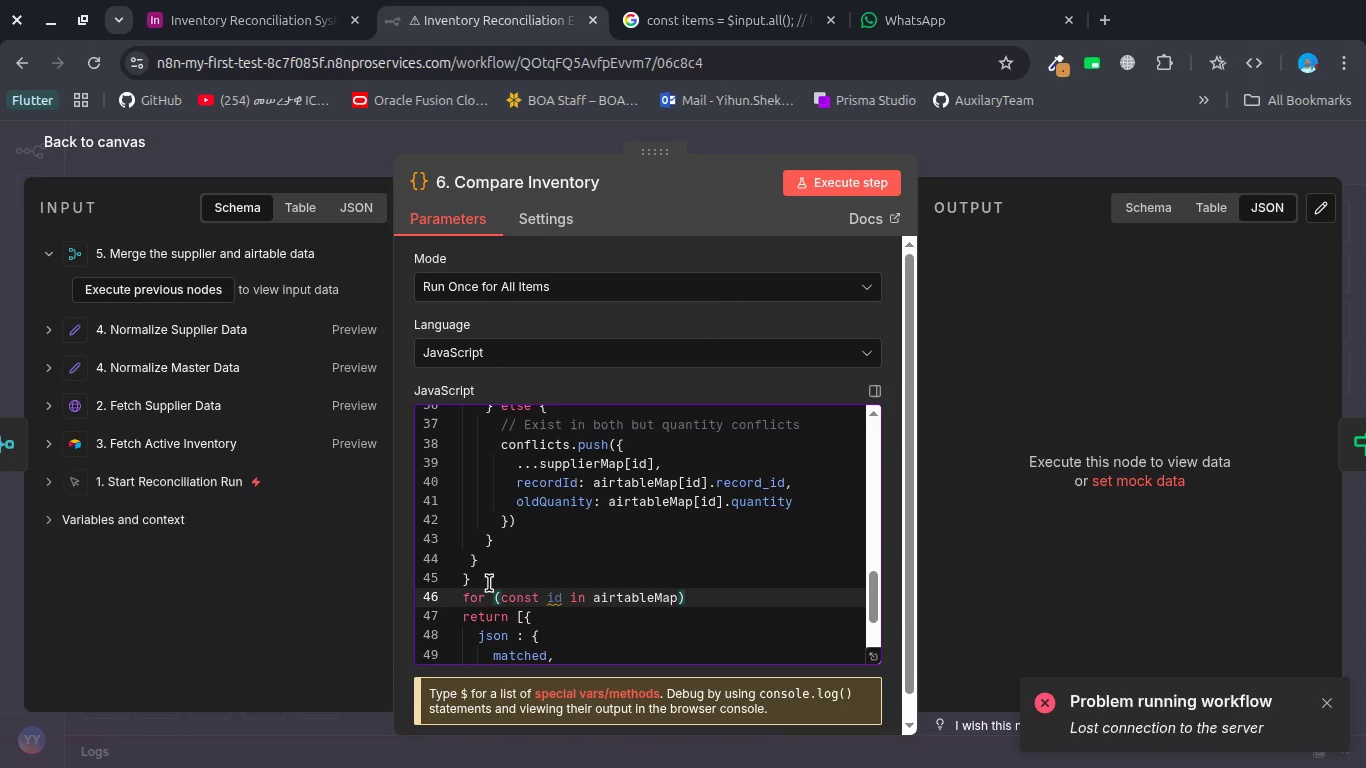 
key(ArrowRight)
 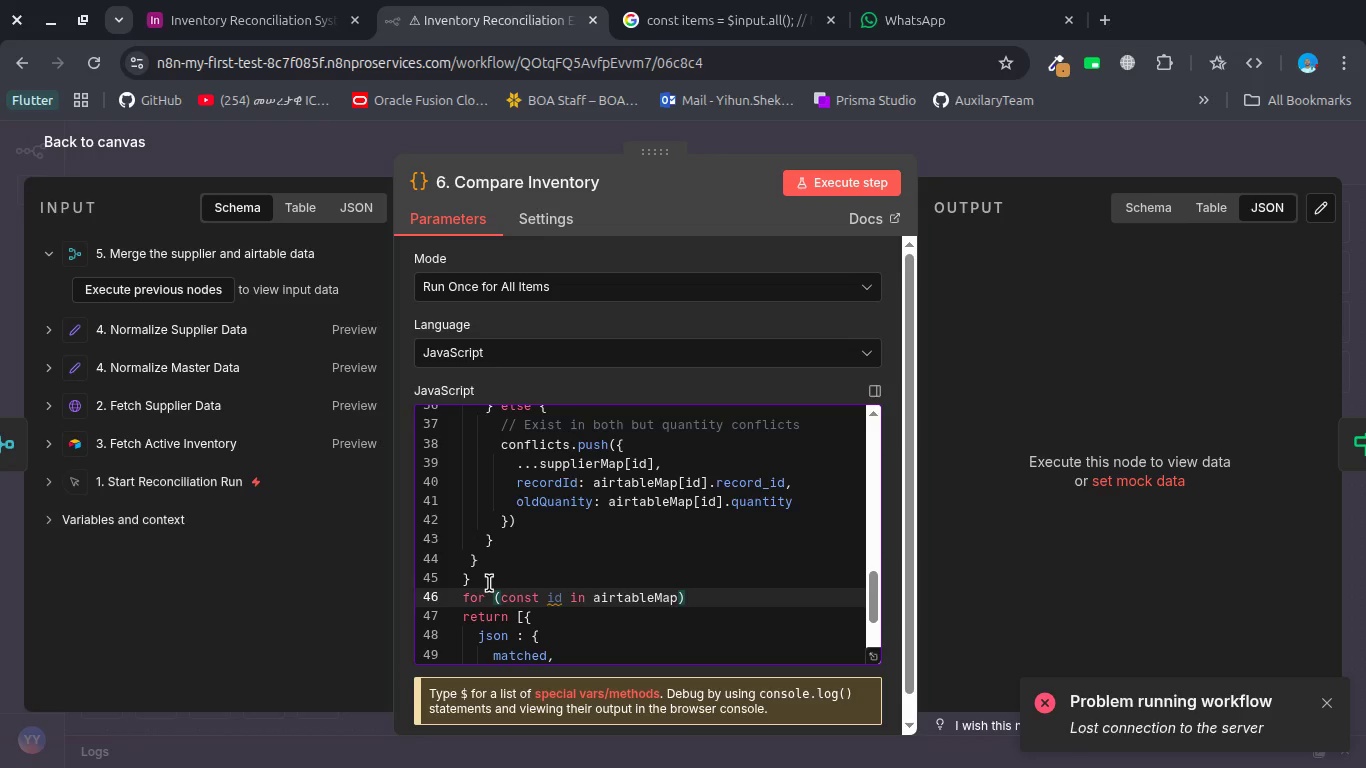 
key(Shift+BracketLeft)
 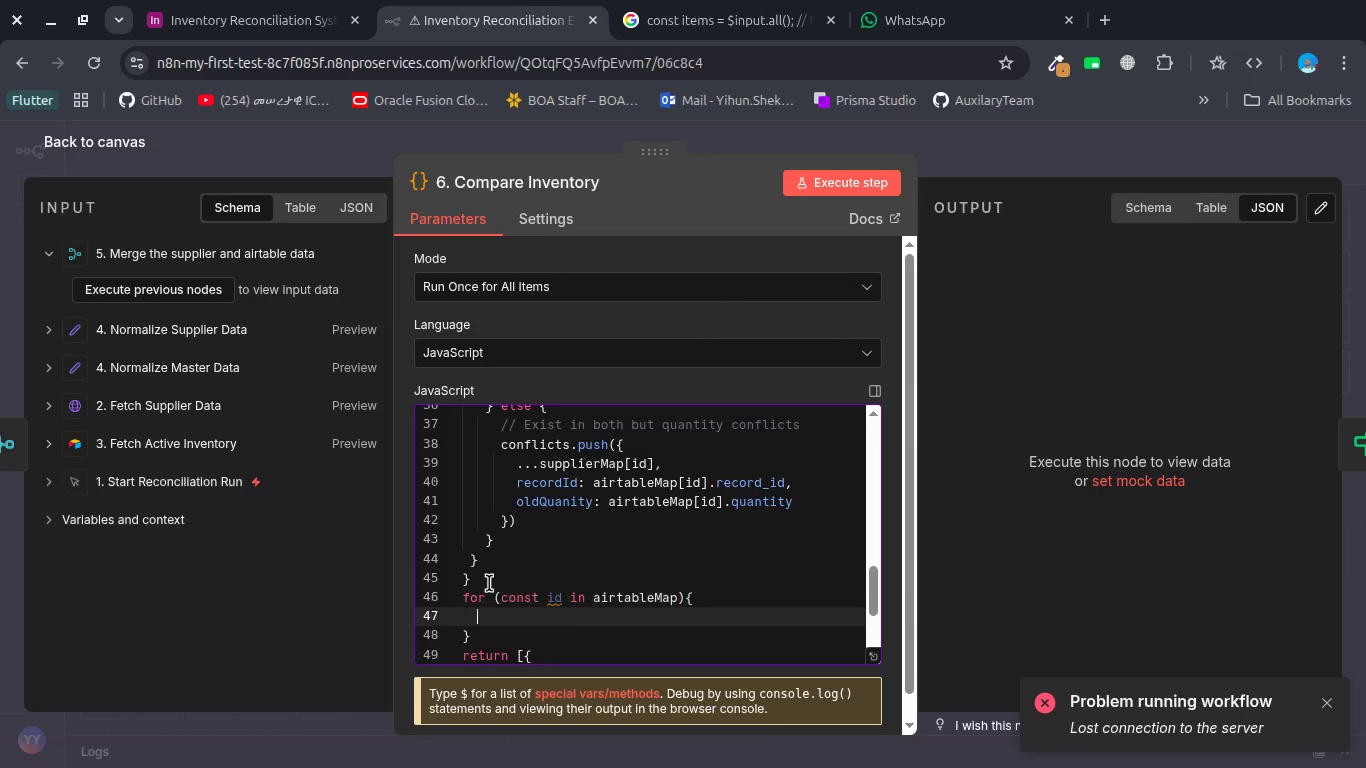 
key(Enter)
 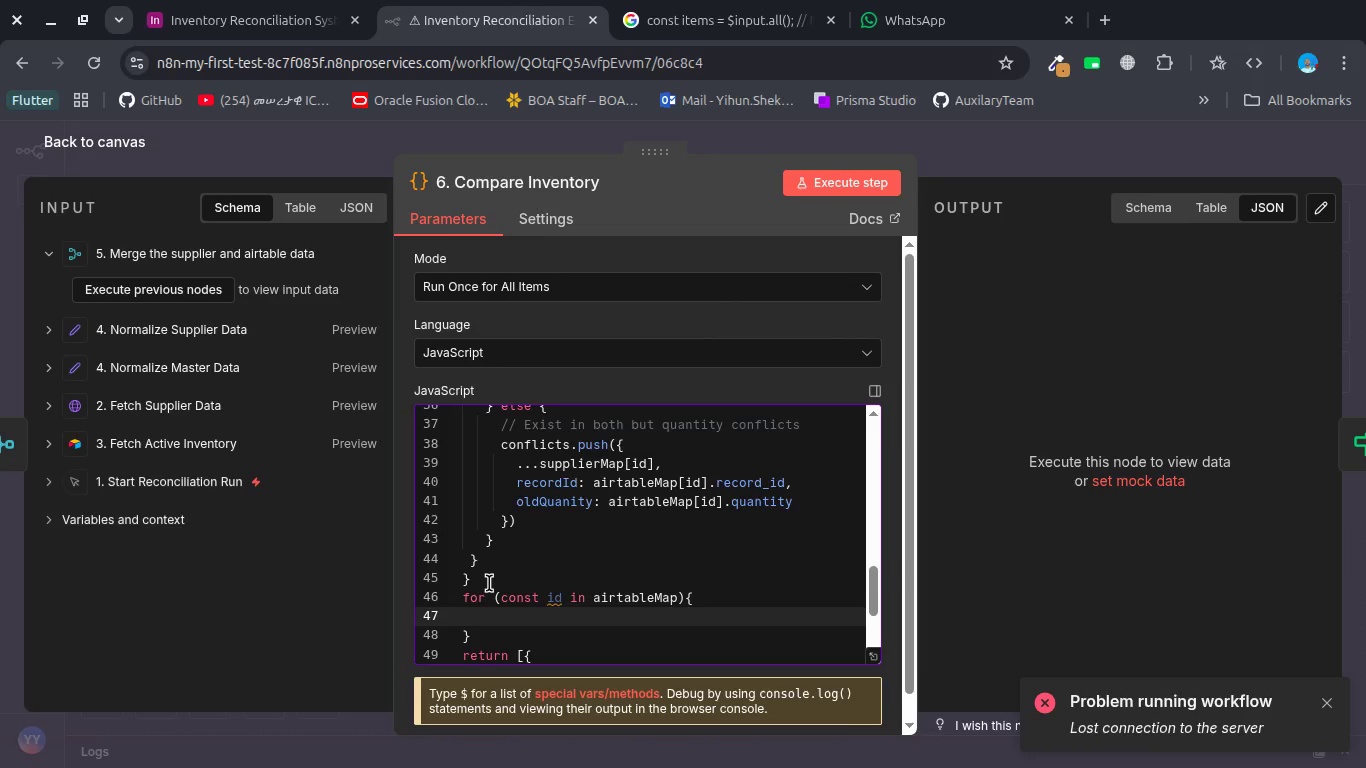 
wait(6.21)
 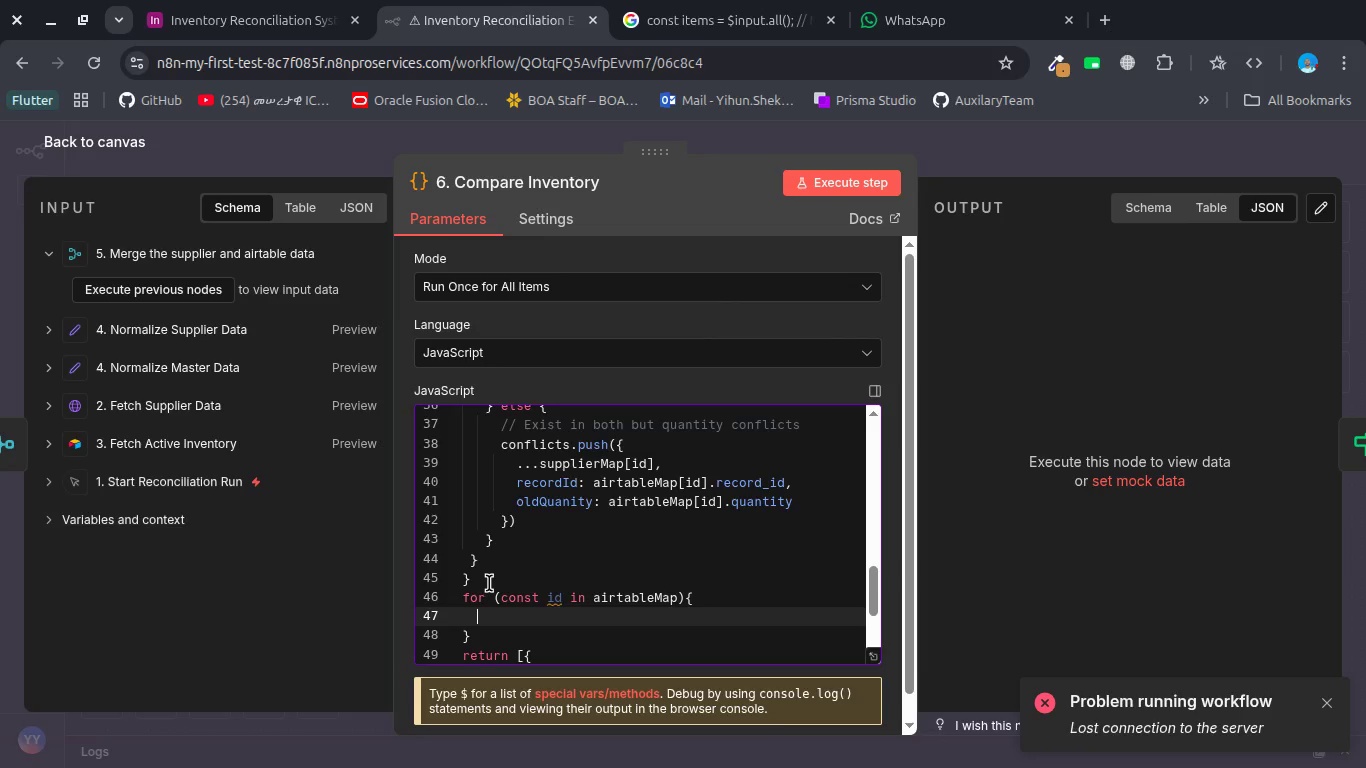 
left_click([510, 515])
 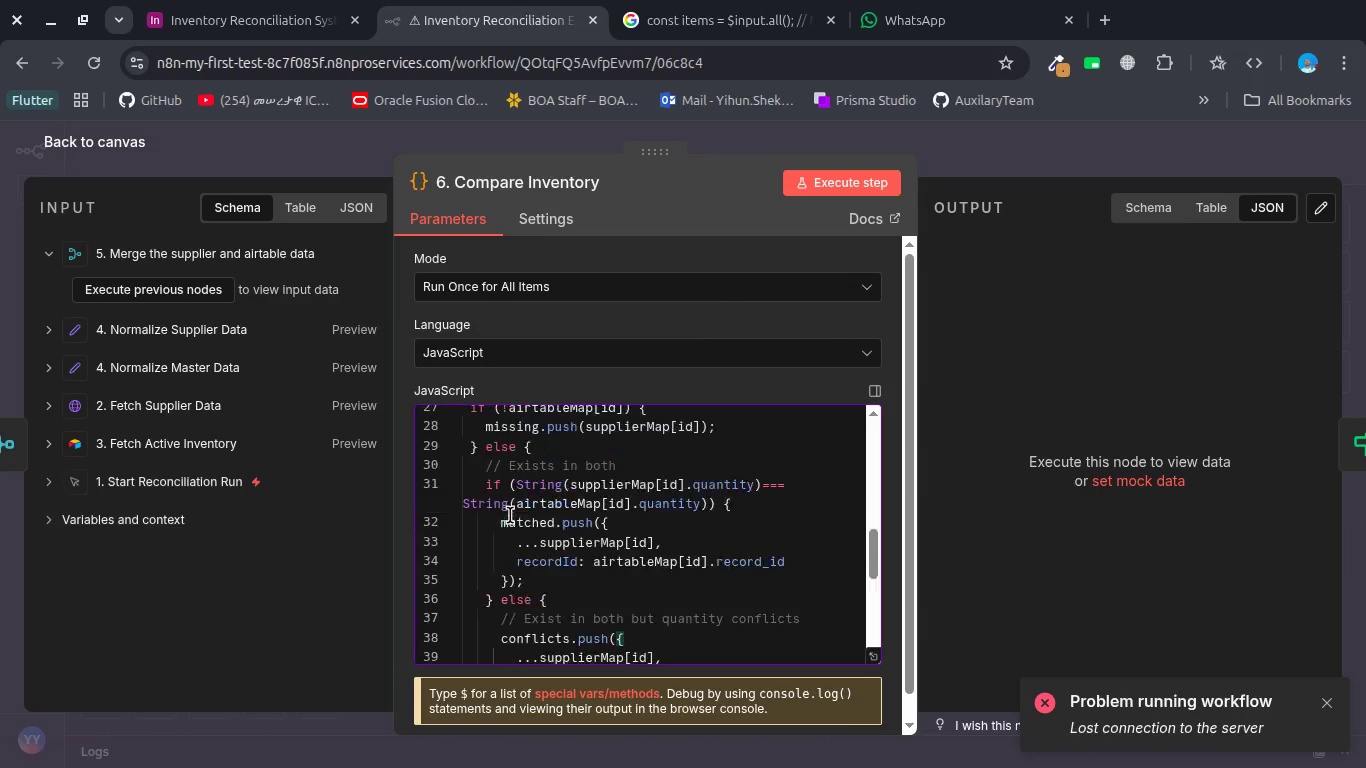 
scroll: coordinate [510, 515], scroll_direction: up, amount: 2.0
 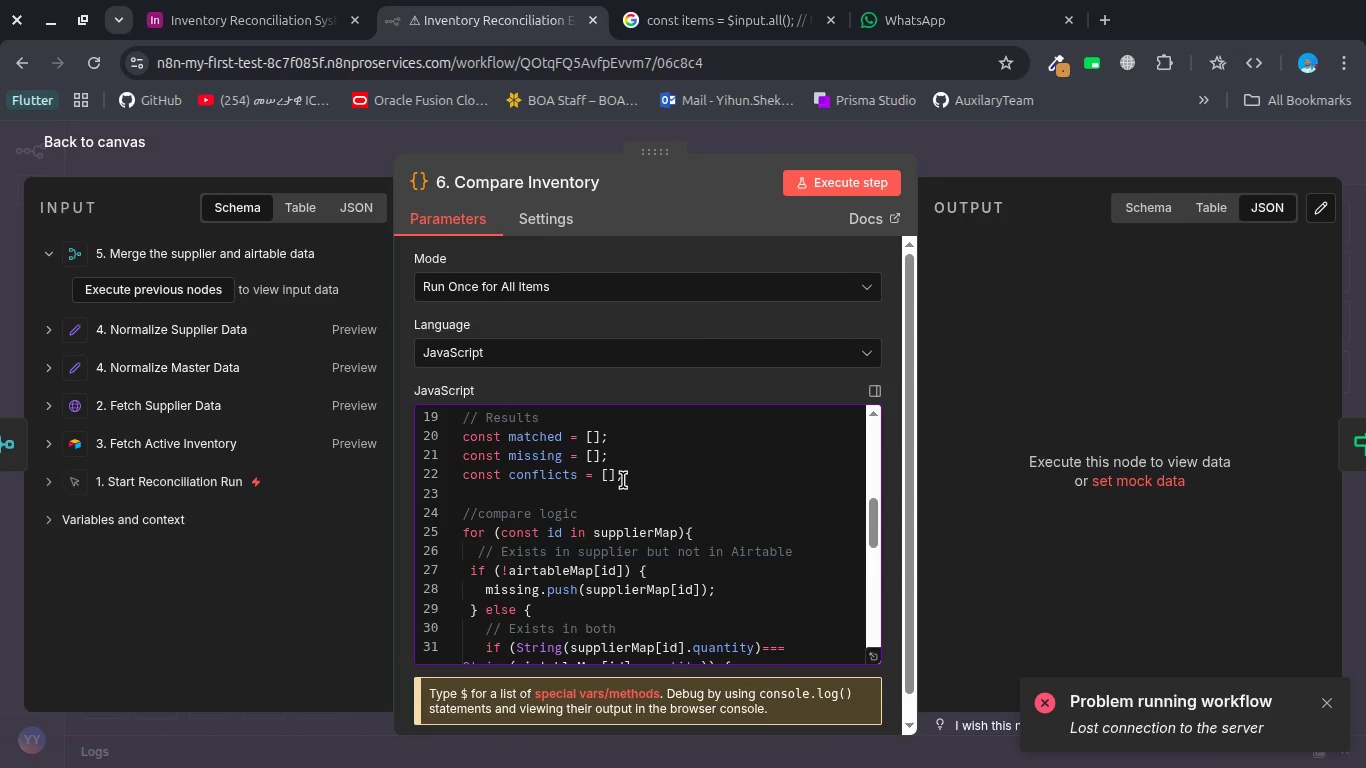 
left_click([623, 480])
 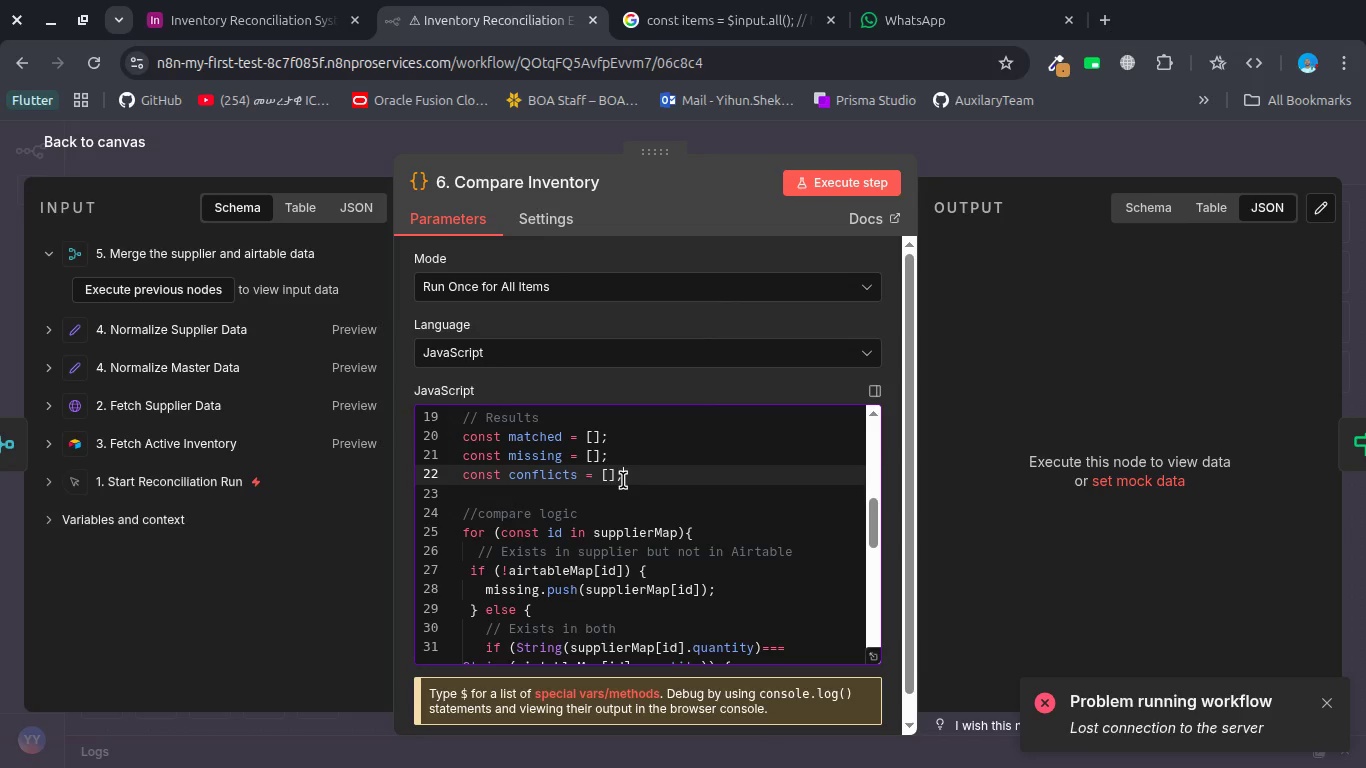 
key(Enter)
 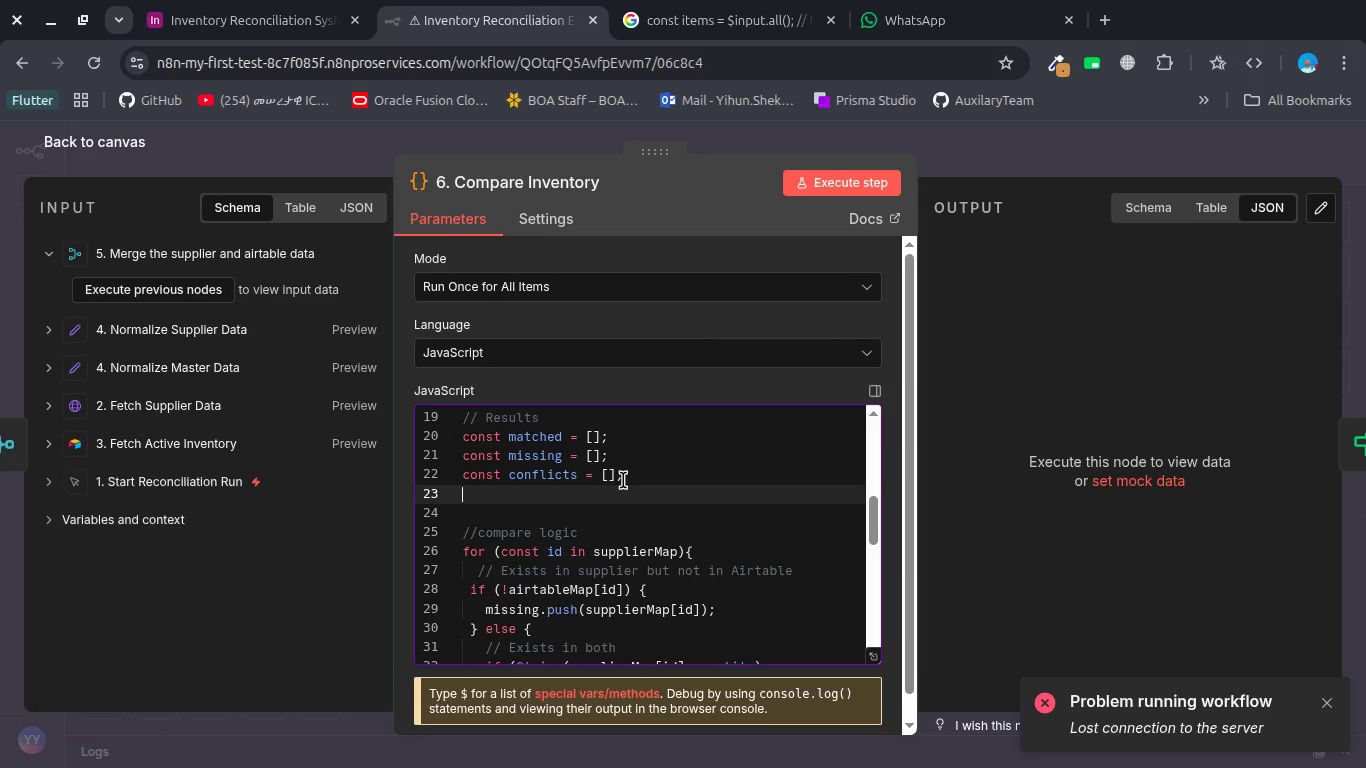 
type(const orphaned = {)
key(Backspace)
type([)
 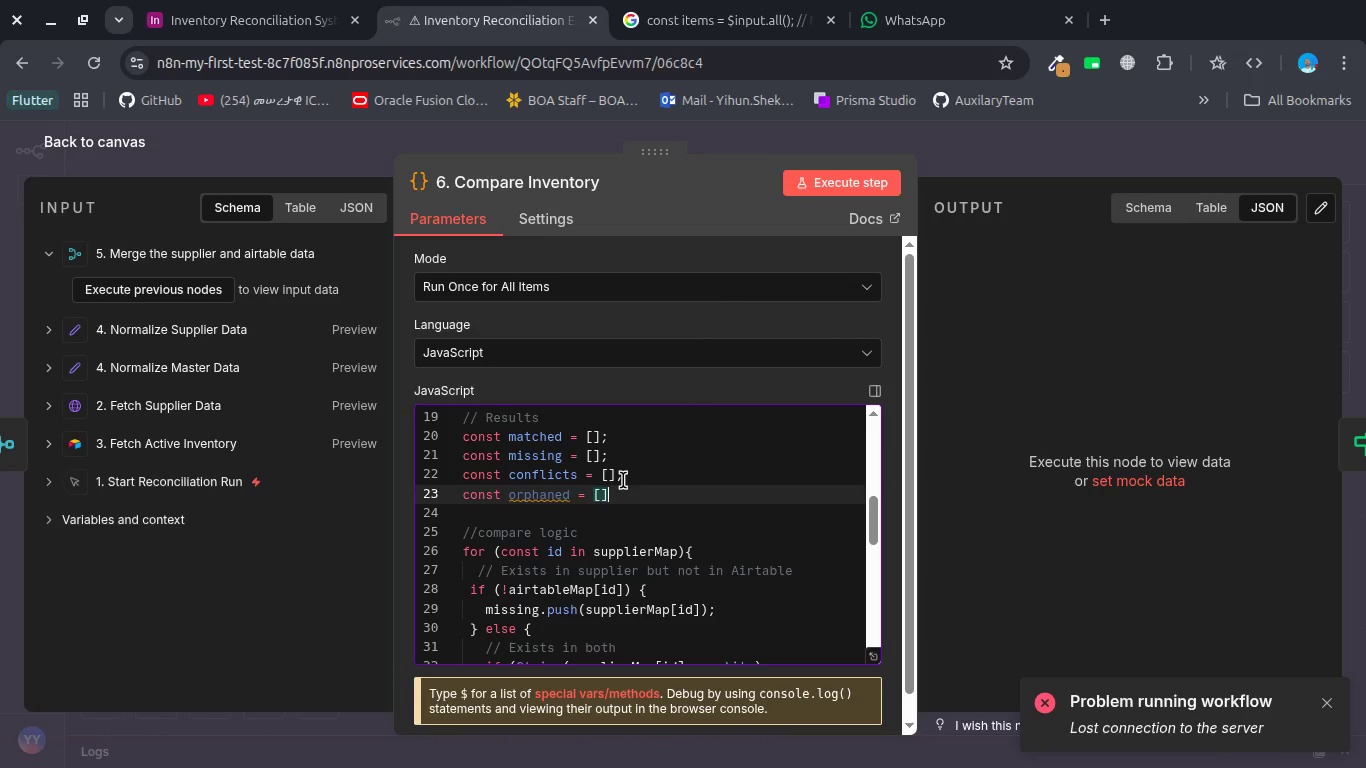 
 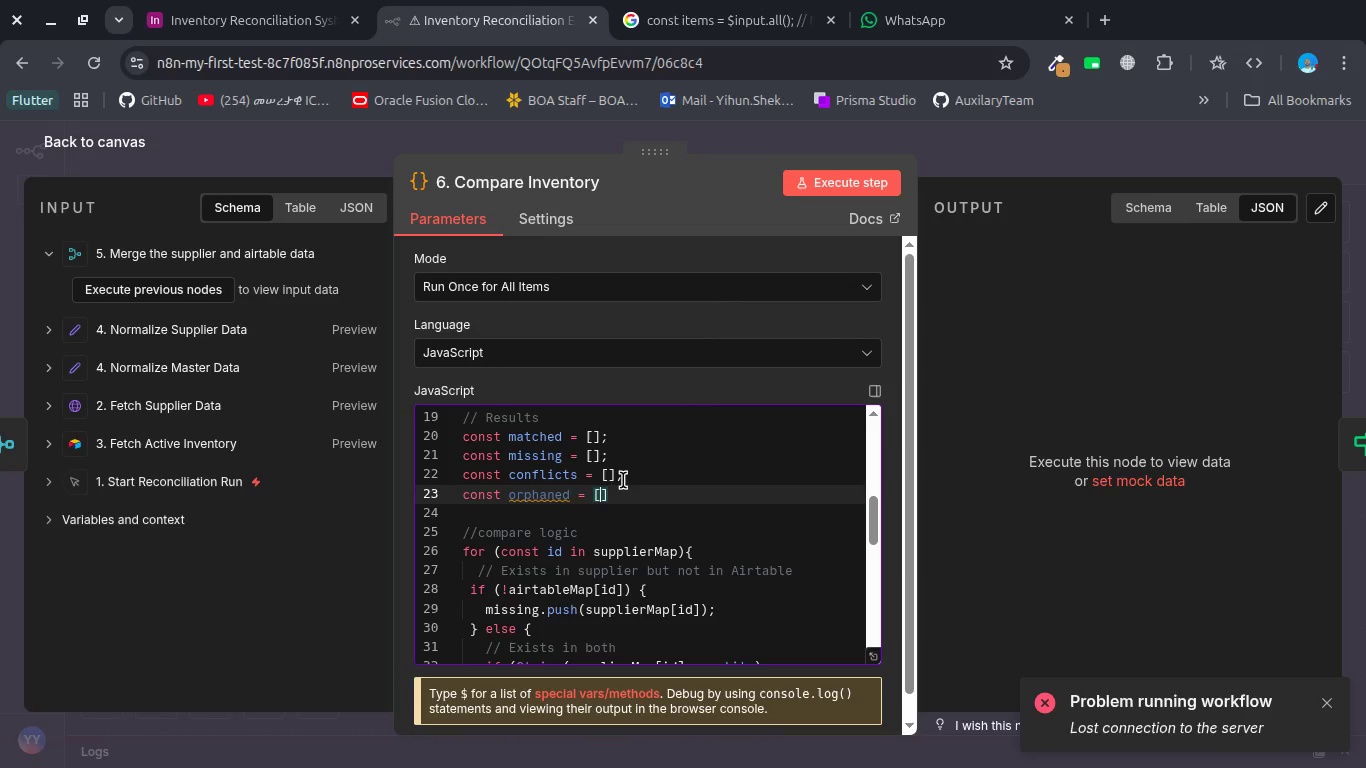 
key(ArrowRight)
 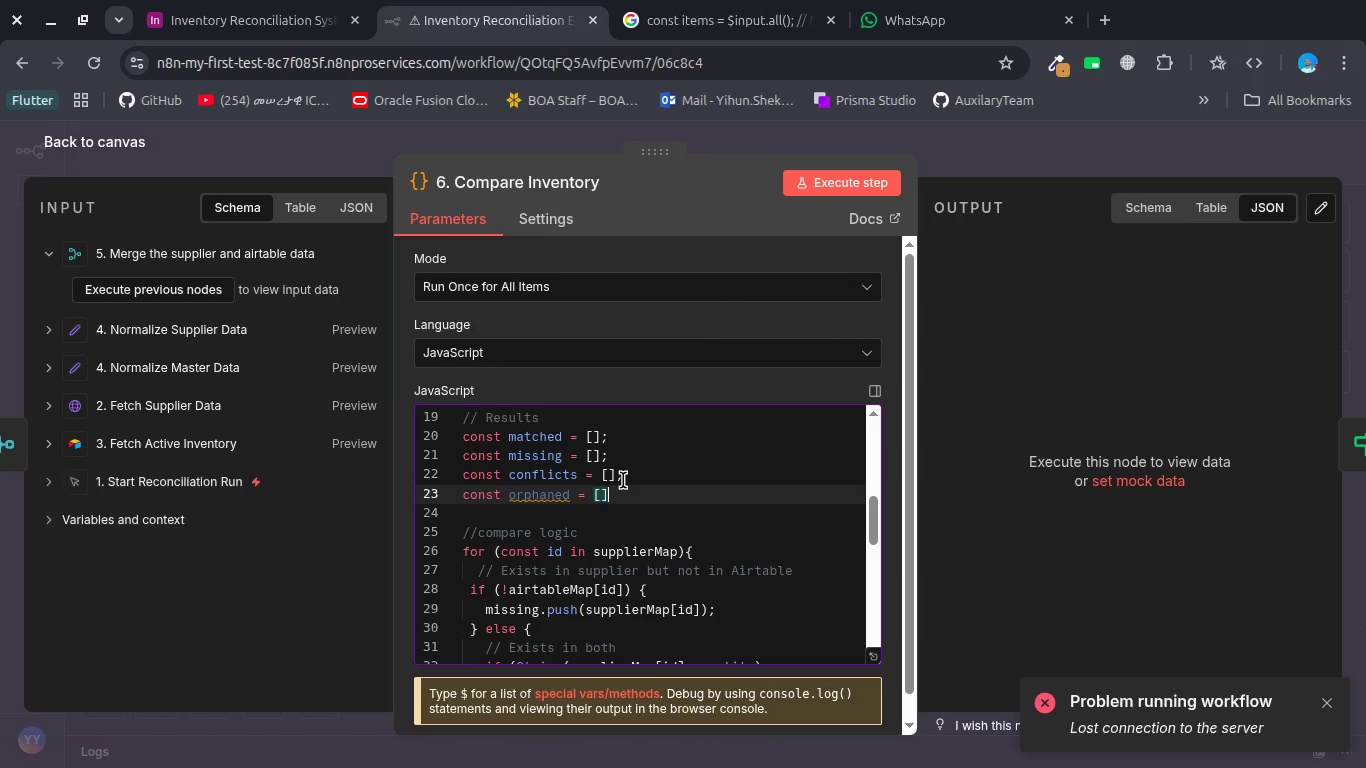 
key(Semicolon)
 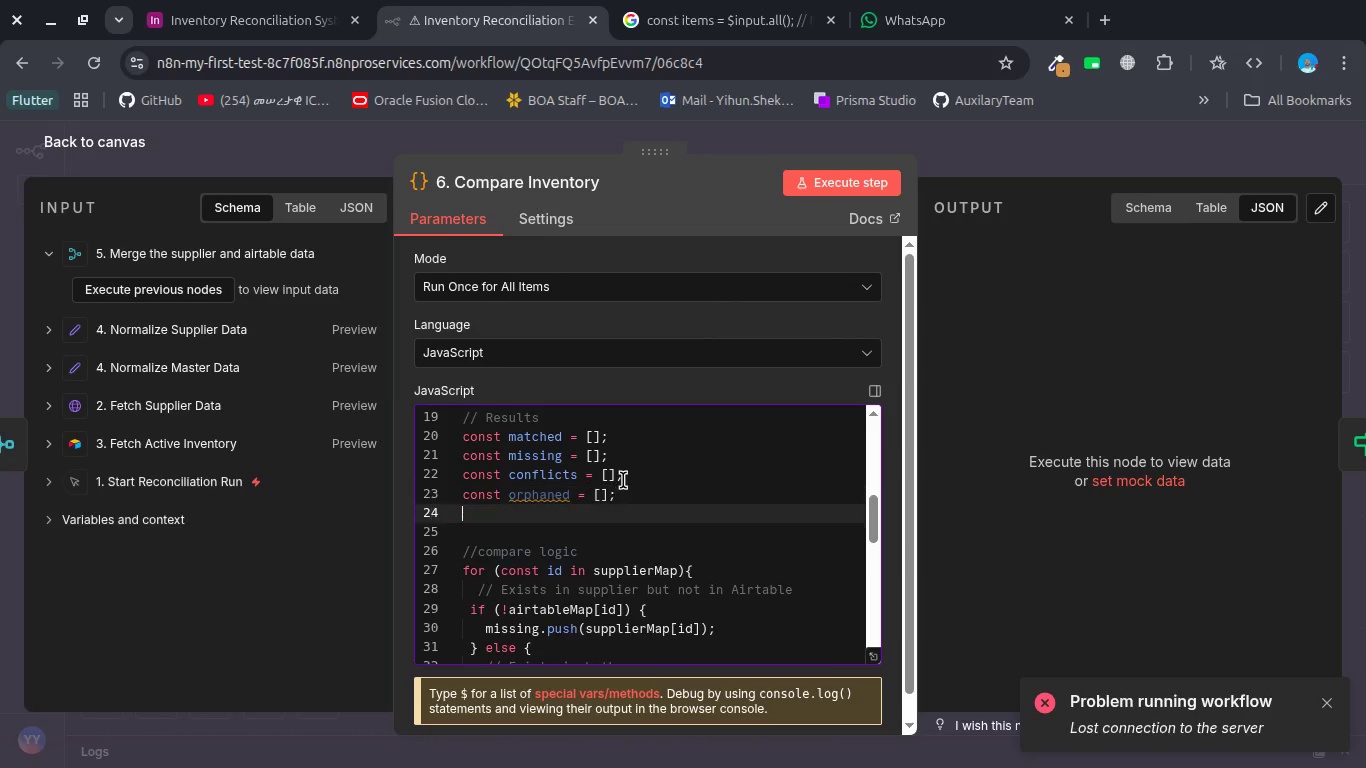 
key(Enter)
 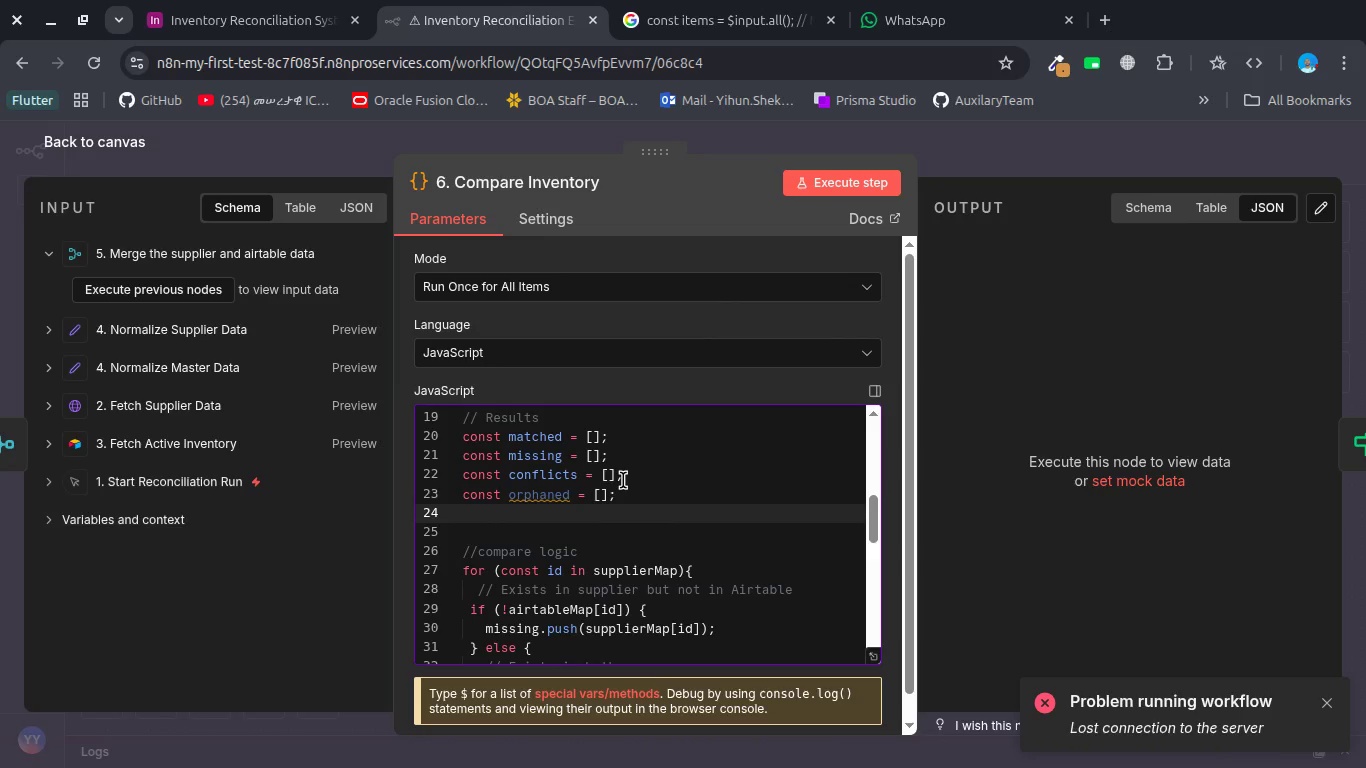 
key(Backspace)
 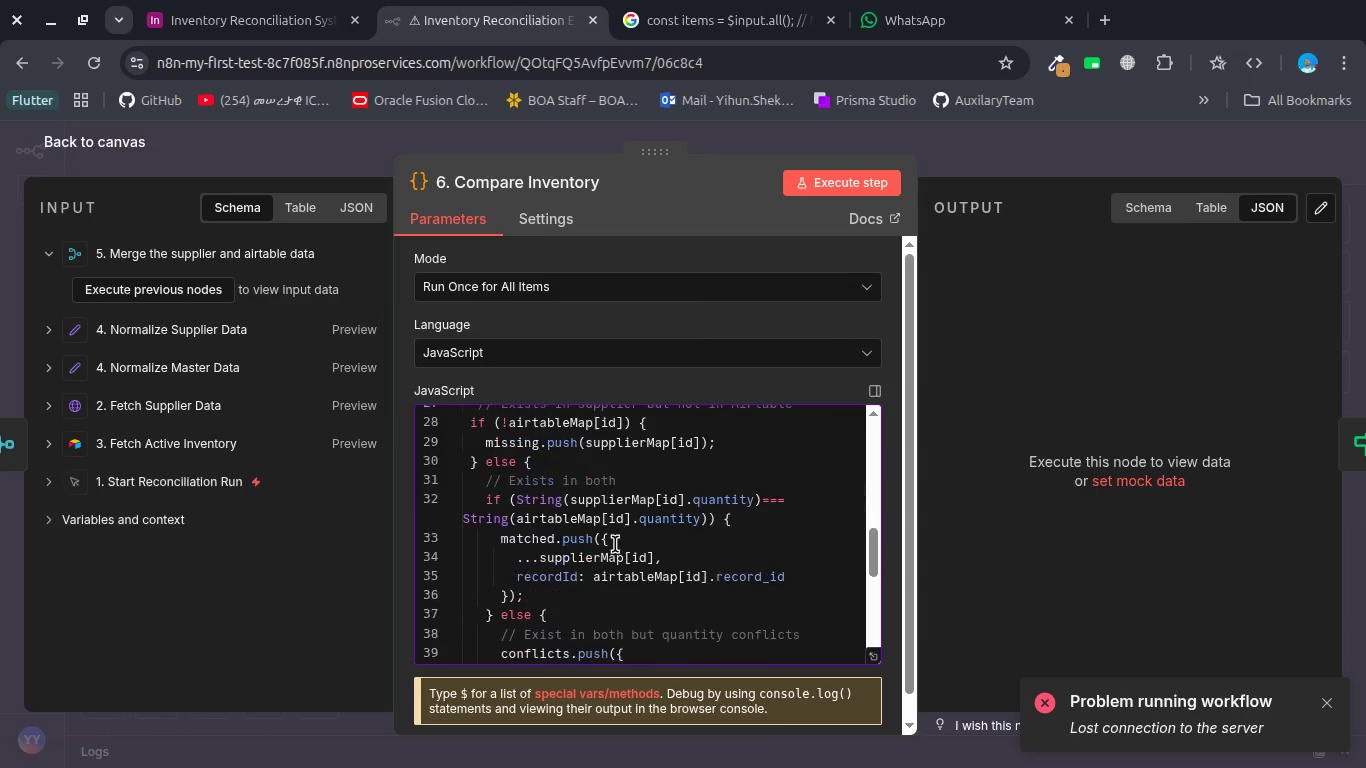 
scroll: coordinate [615, 544], scroll_direction: down, amount: 3.0
 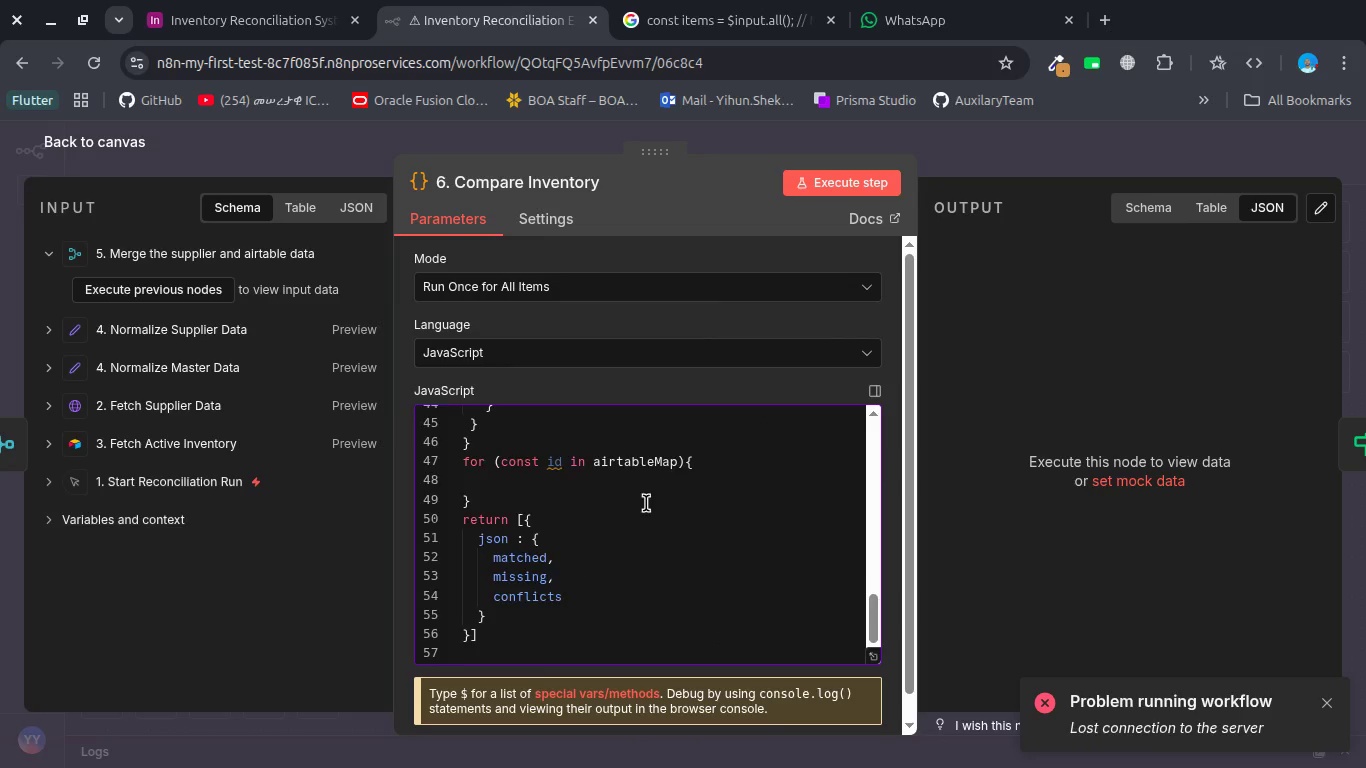 
scroll: coordinate [646, 503], scroll_direction: up, amount: 4.0
 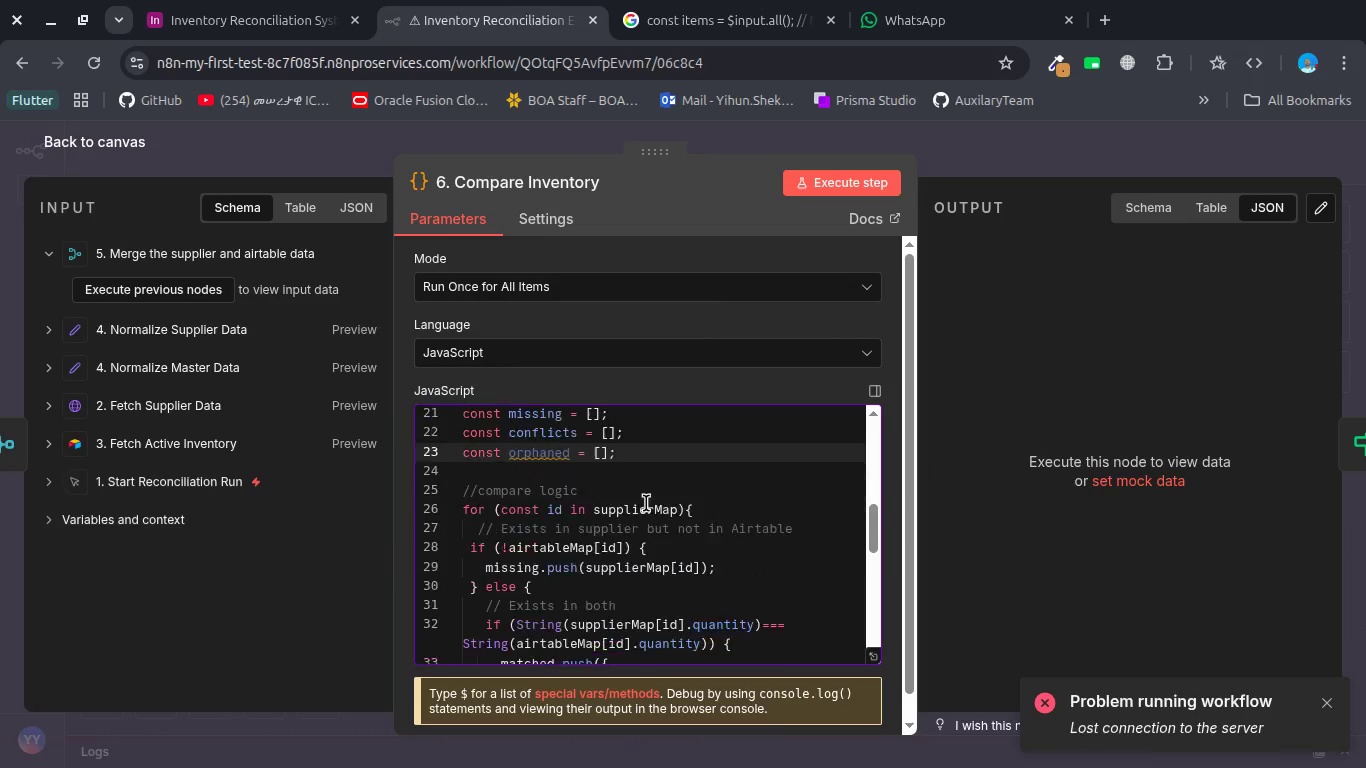 
scroll: coordinate [646, 503], scroll_direction: down, amount: 3.0
 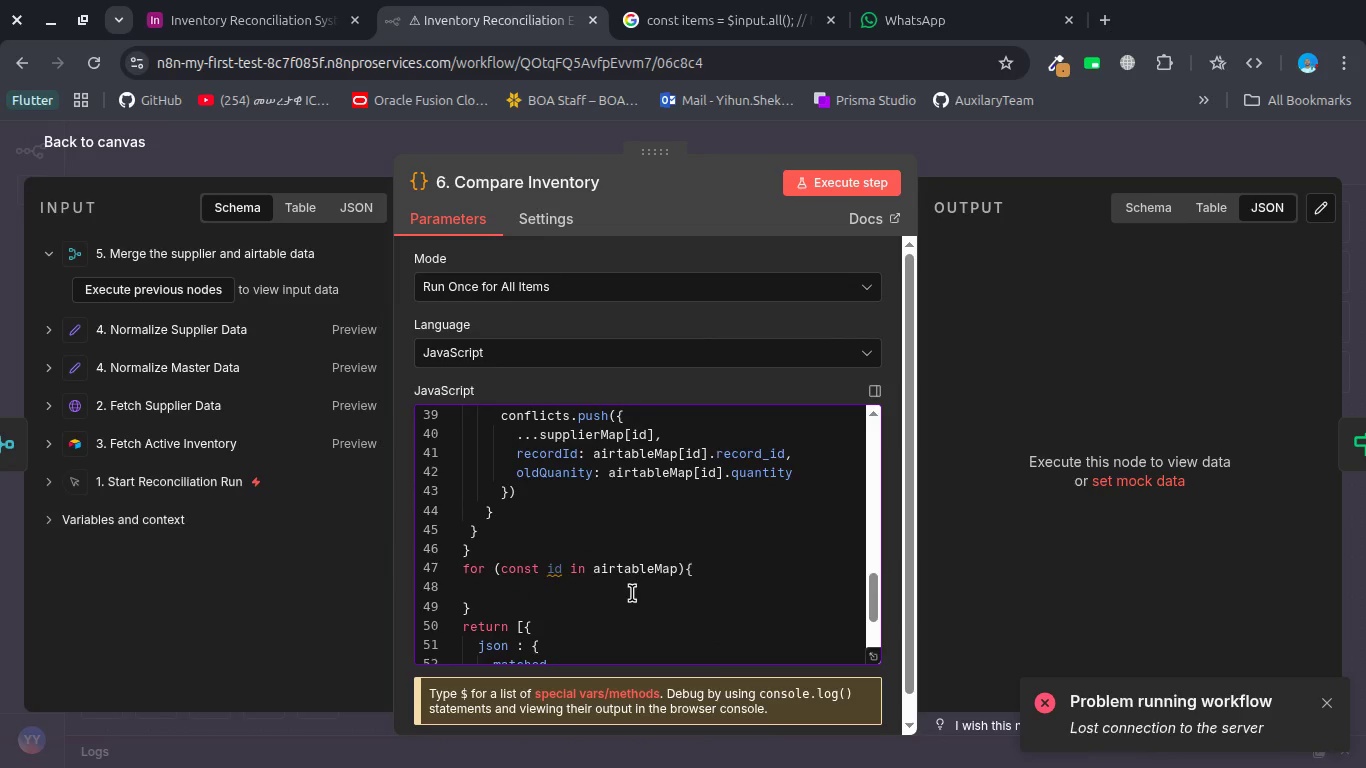 
left_click([632, 593])
 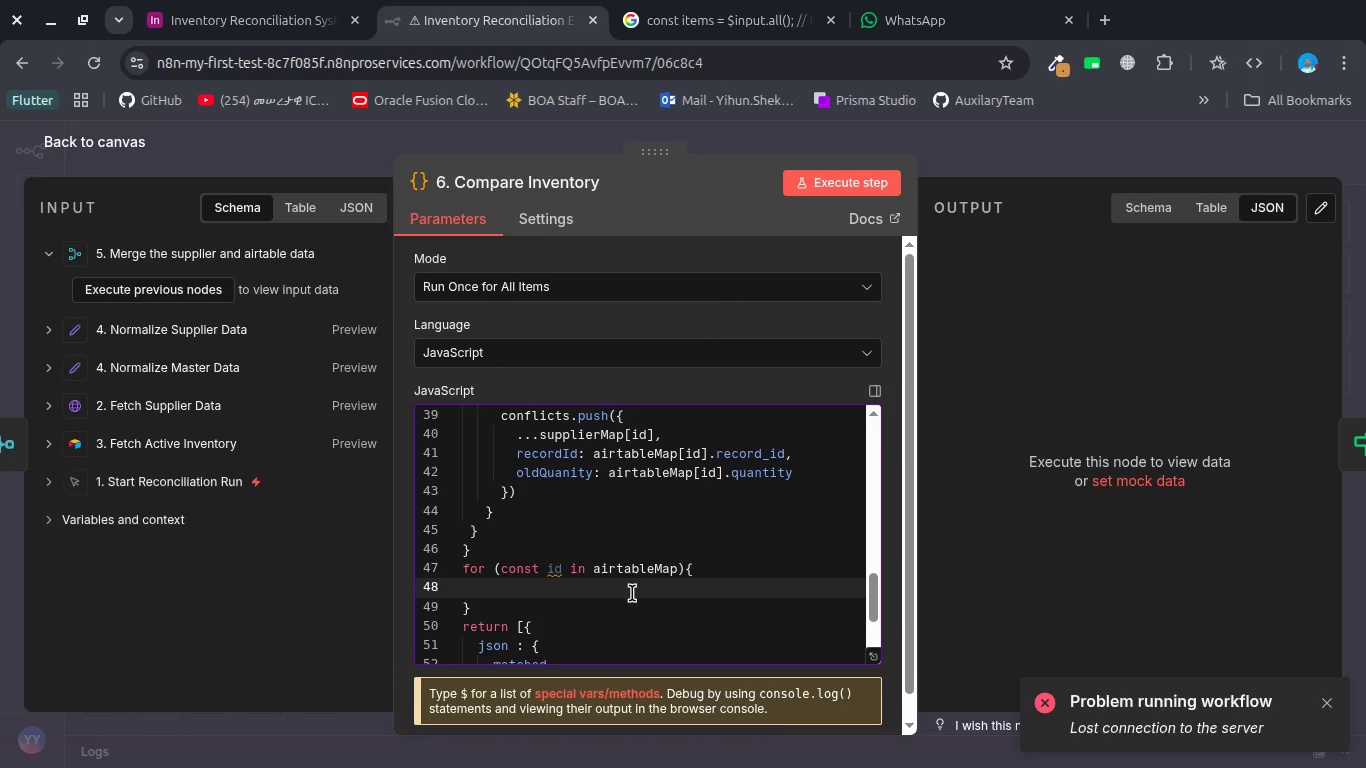 
wait(12.79)
 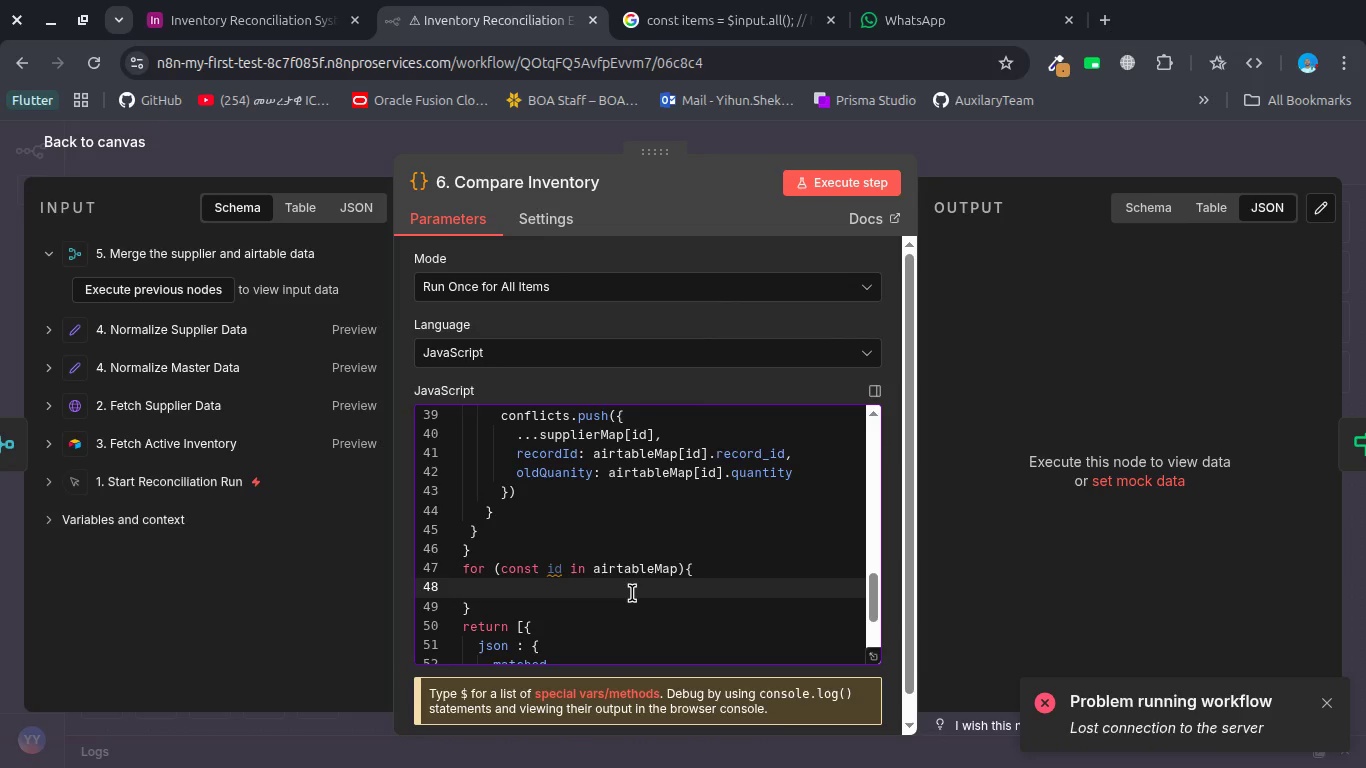 
left_click([513, 546])
 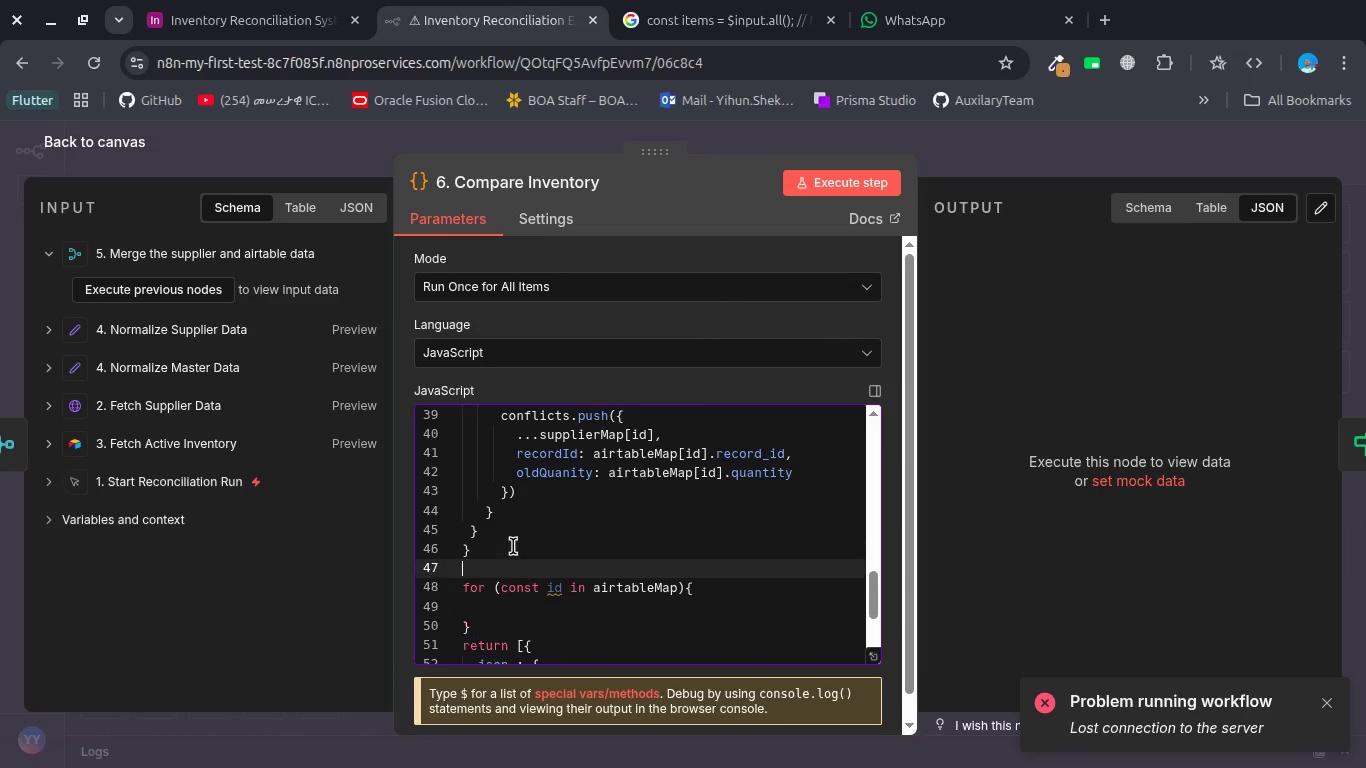 
key(Enter)
 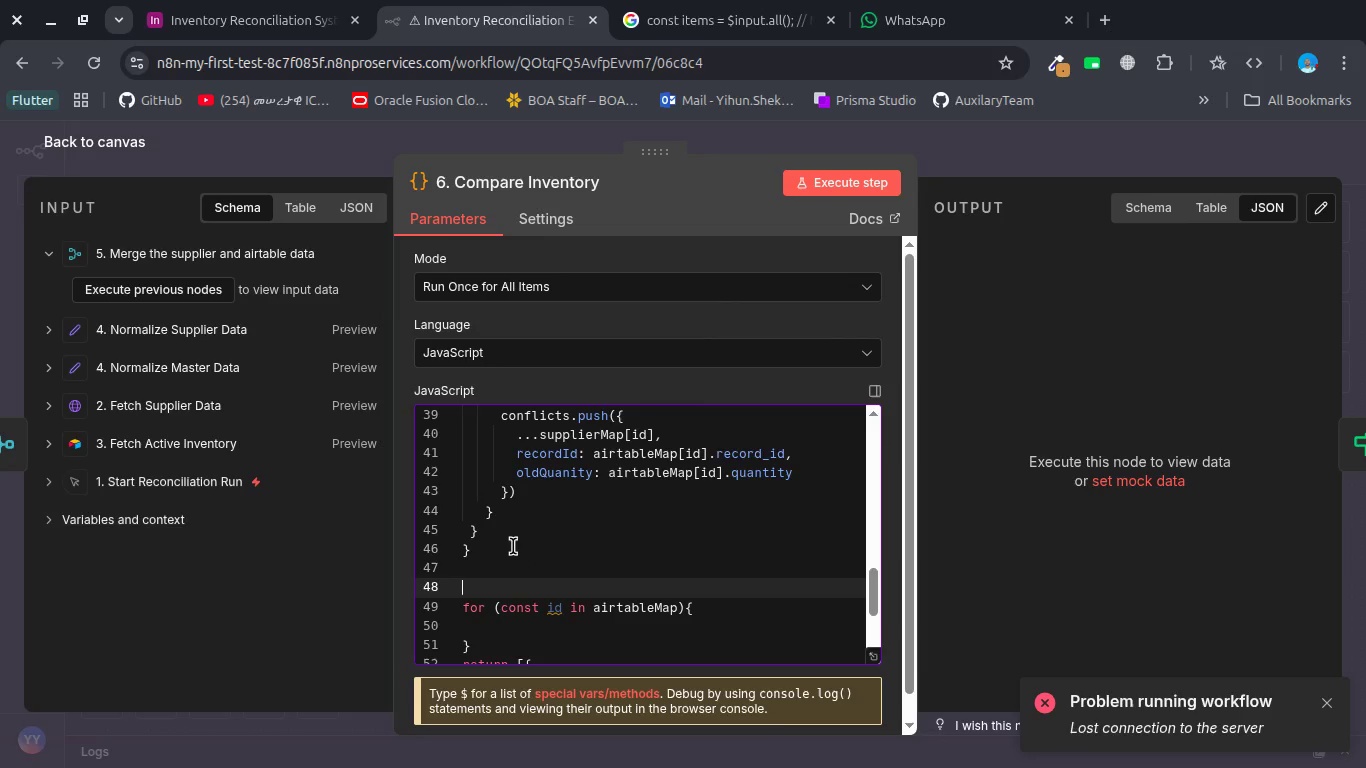 
key(Enter)
 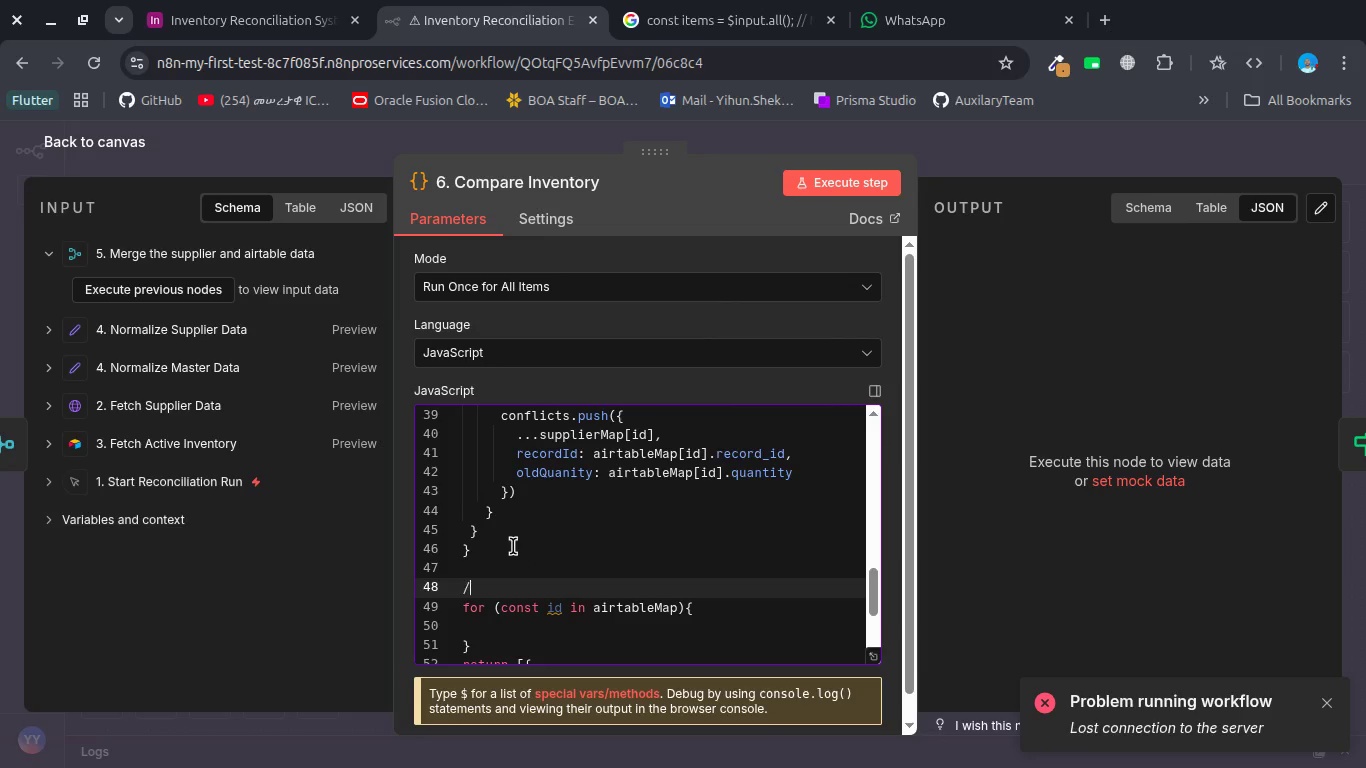 
type(// oRp)
key(Backspace)
key(Backspace)
key(Backspace)
type(orphaned state)
 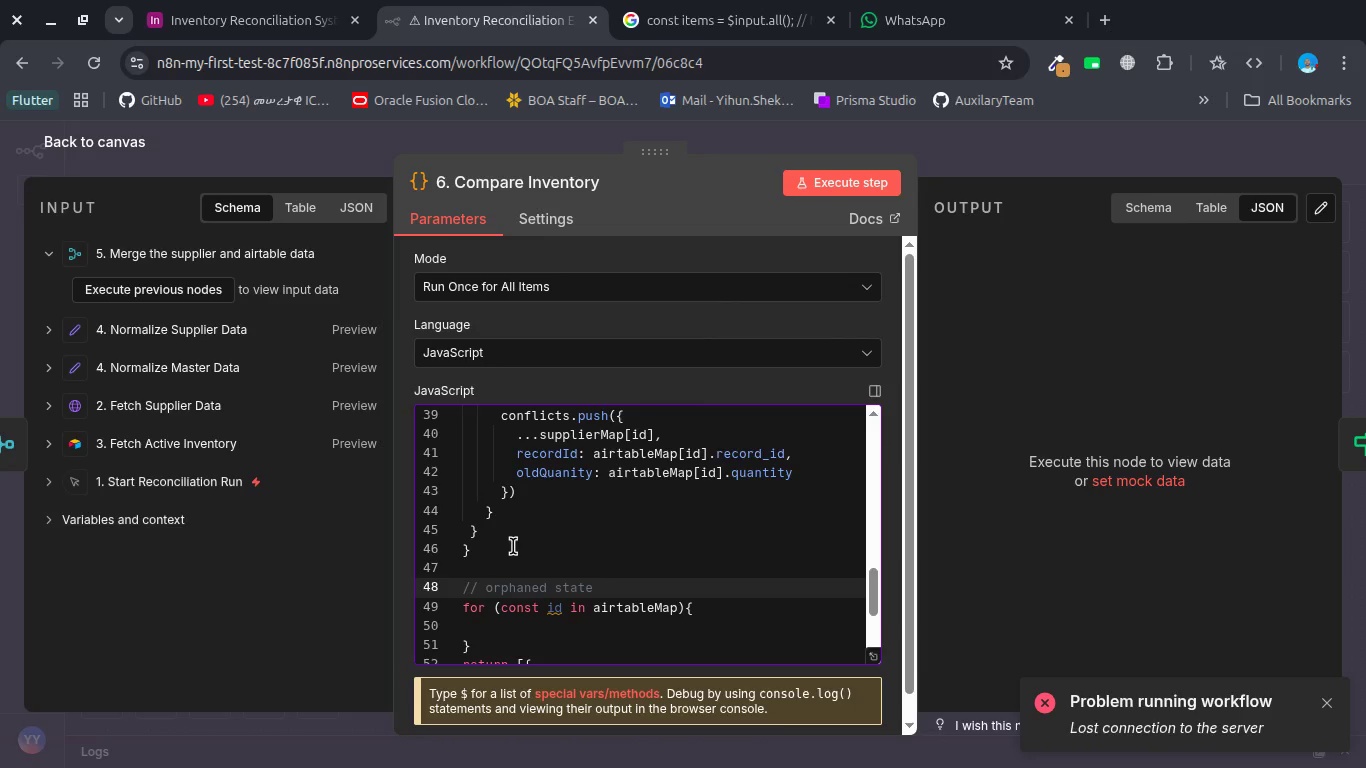 
type( checking)
 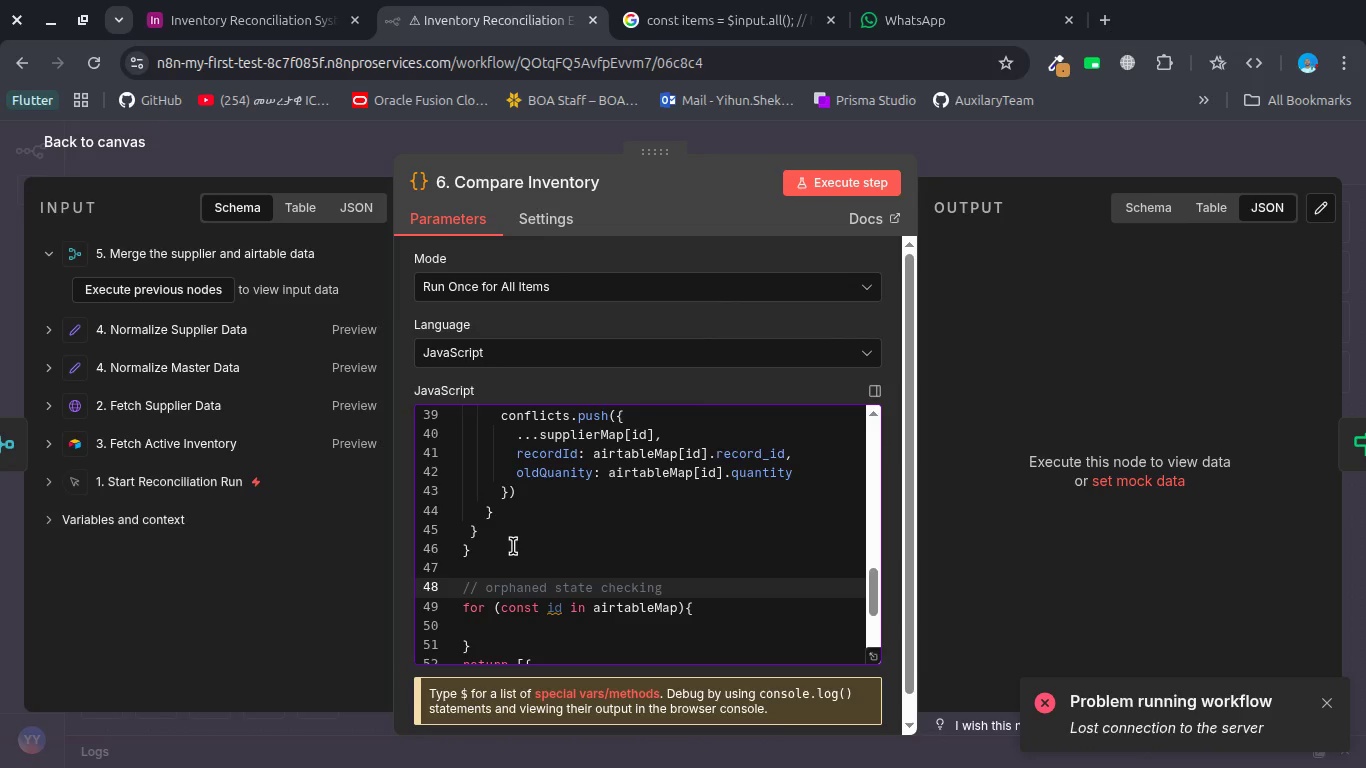 
wait(11.79)
 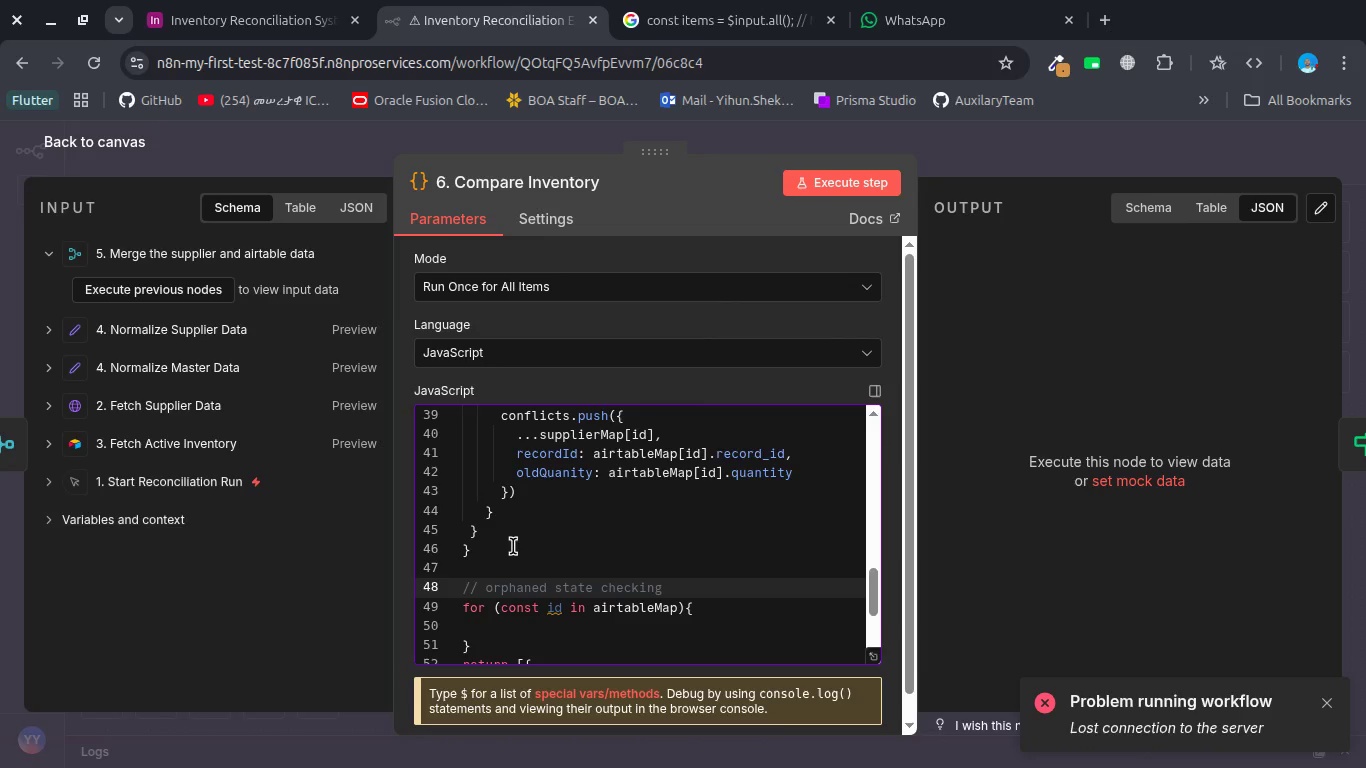 
key(Control+Backspace)
 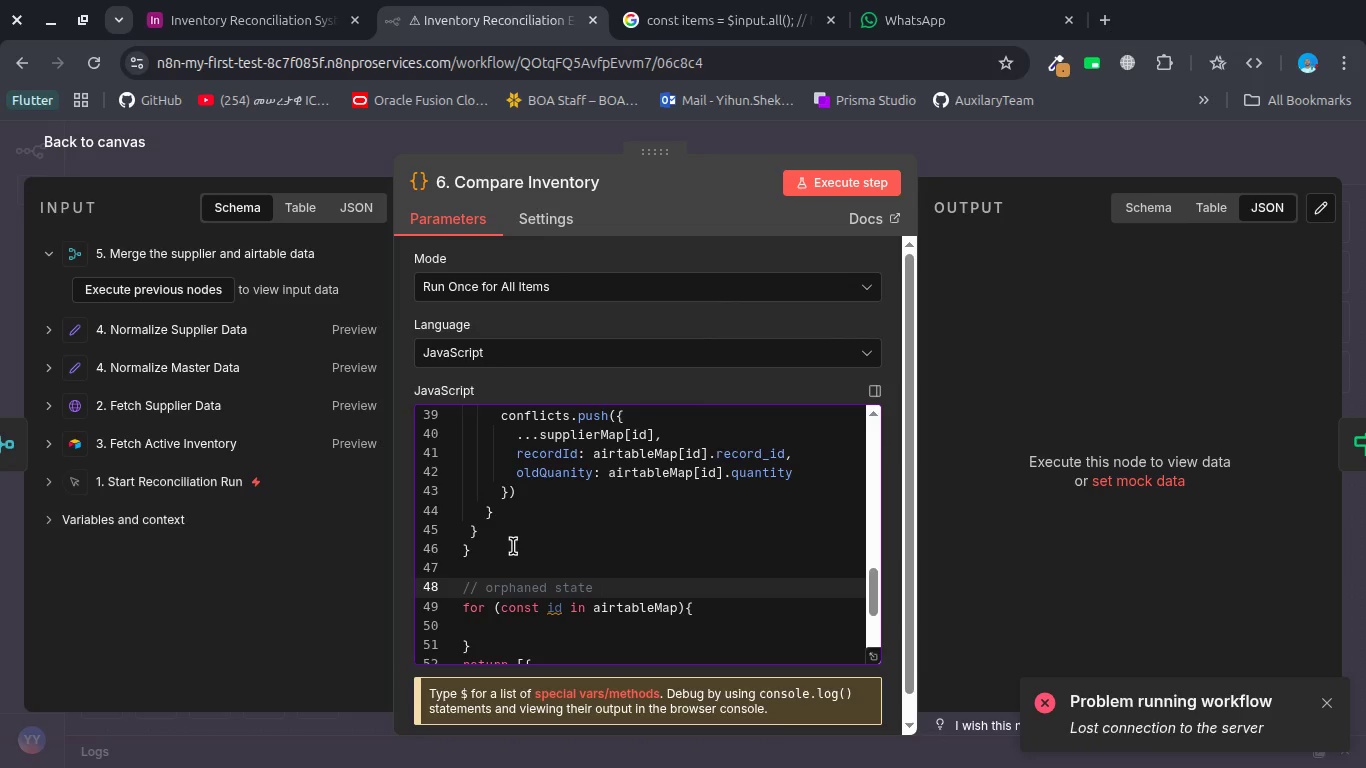 
type(detecton)
 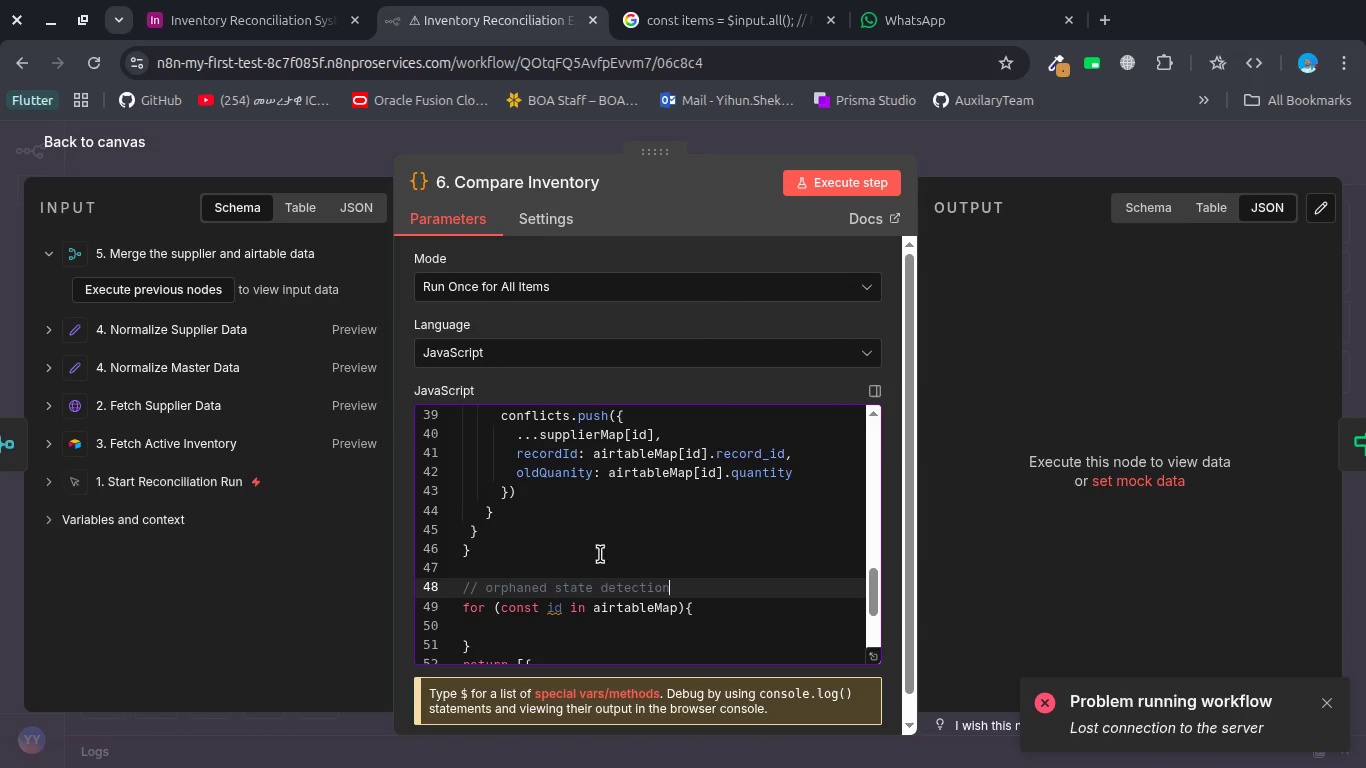 
hold_key(key=I, duration=0.32)
 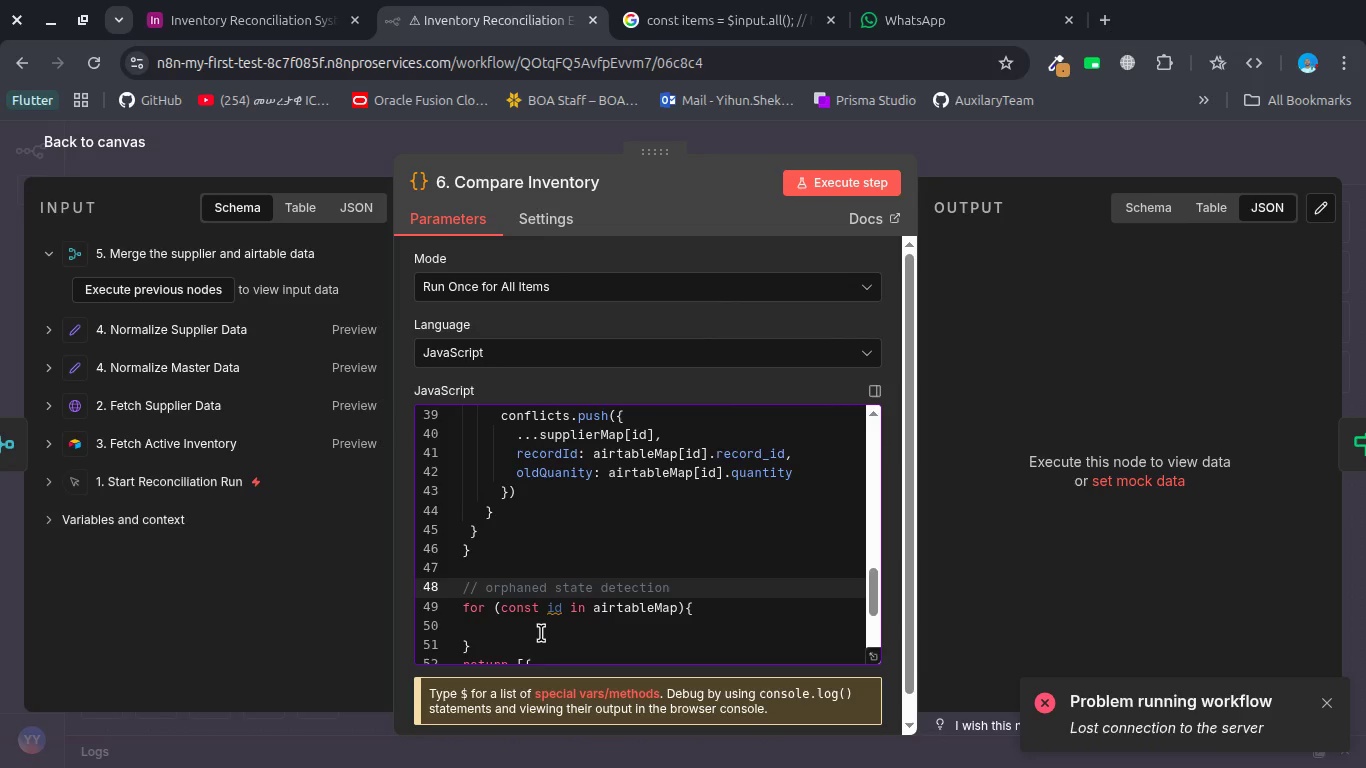 
left_click([540, 633])
 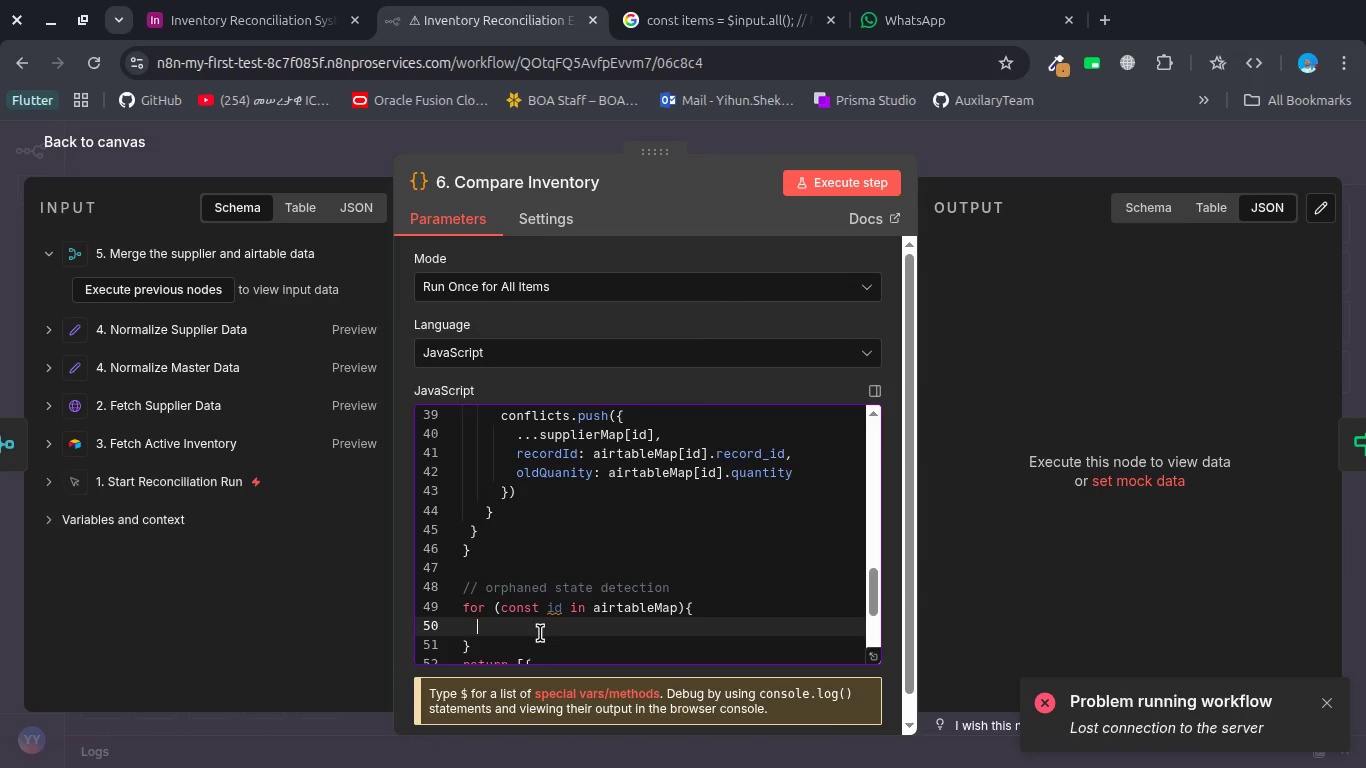 
type(if(!sup)
 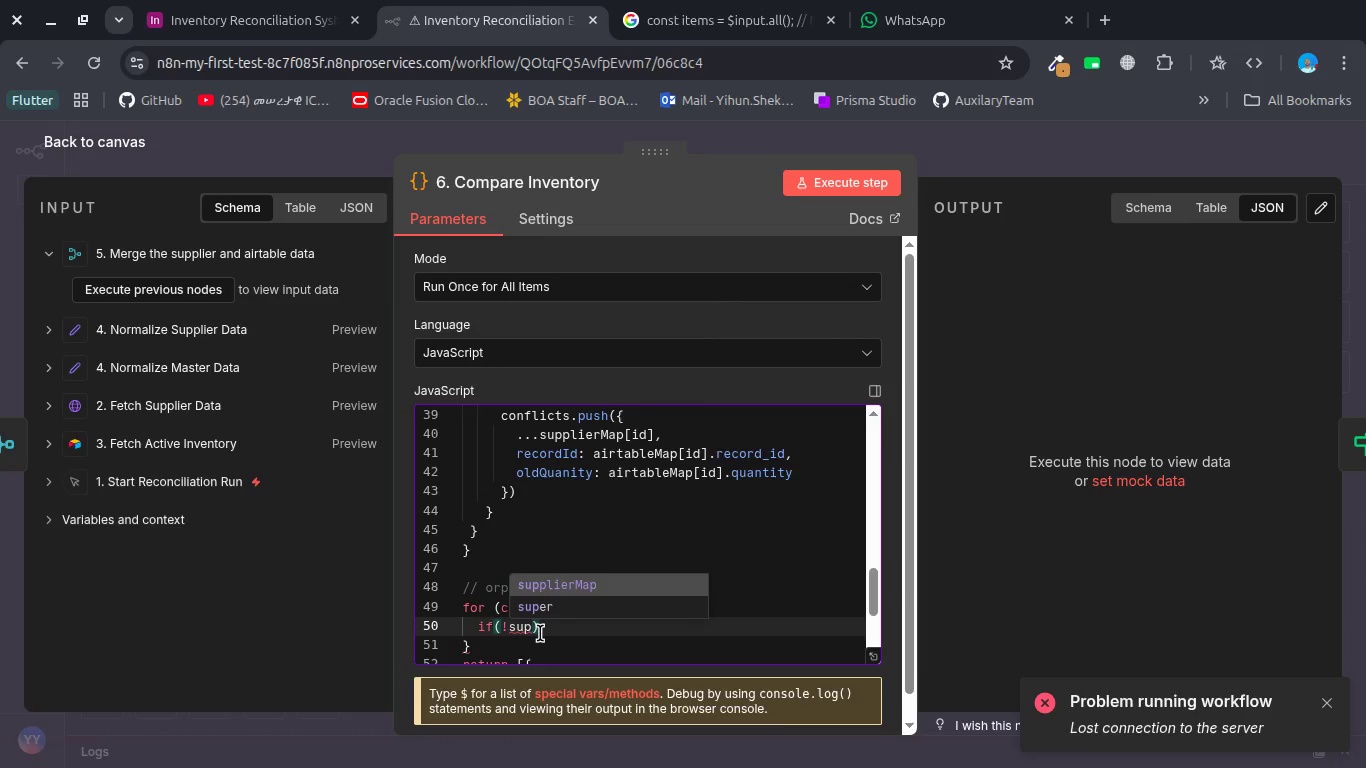 
key(Enter)
 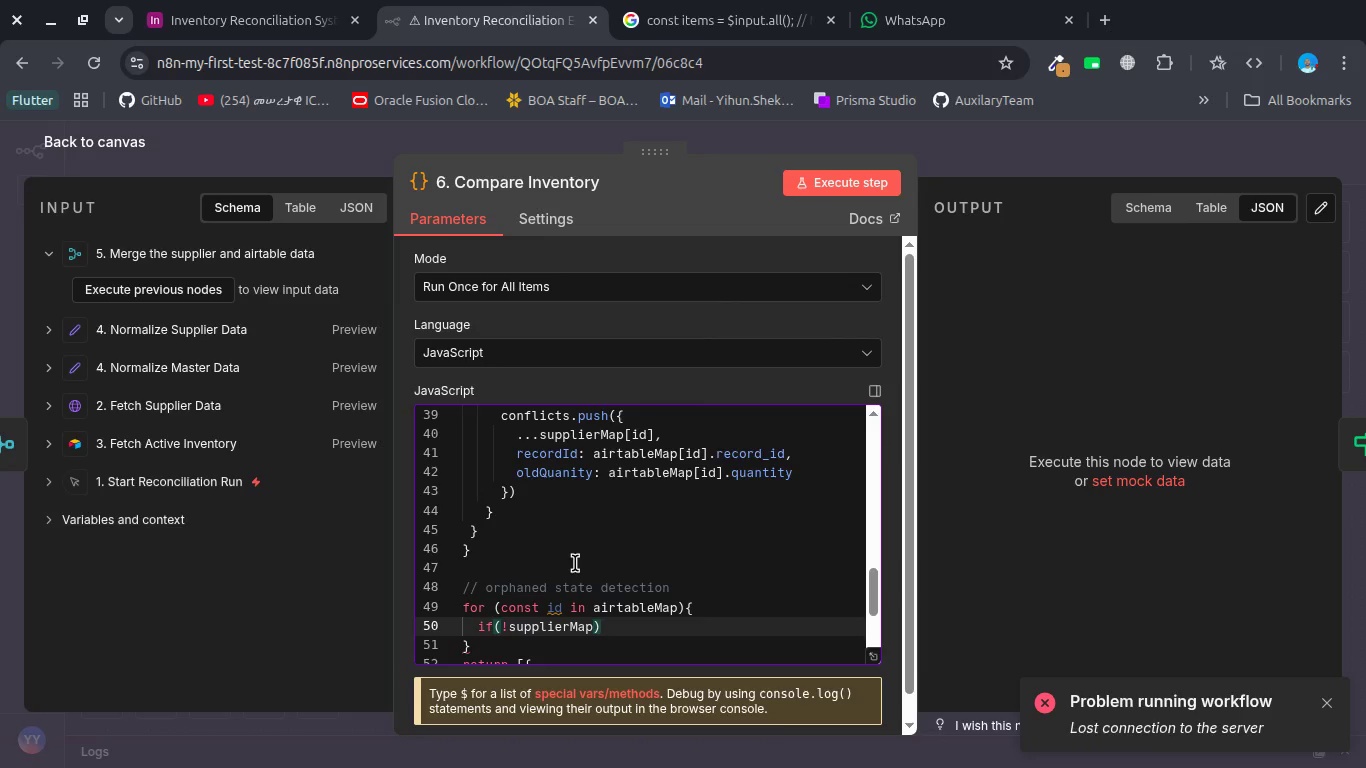 
scroll: coordinate [575, 563], scroll_direction: up, amount: 3.0
 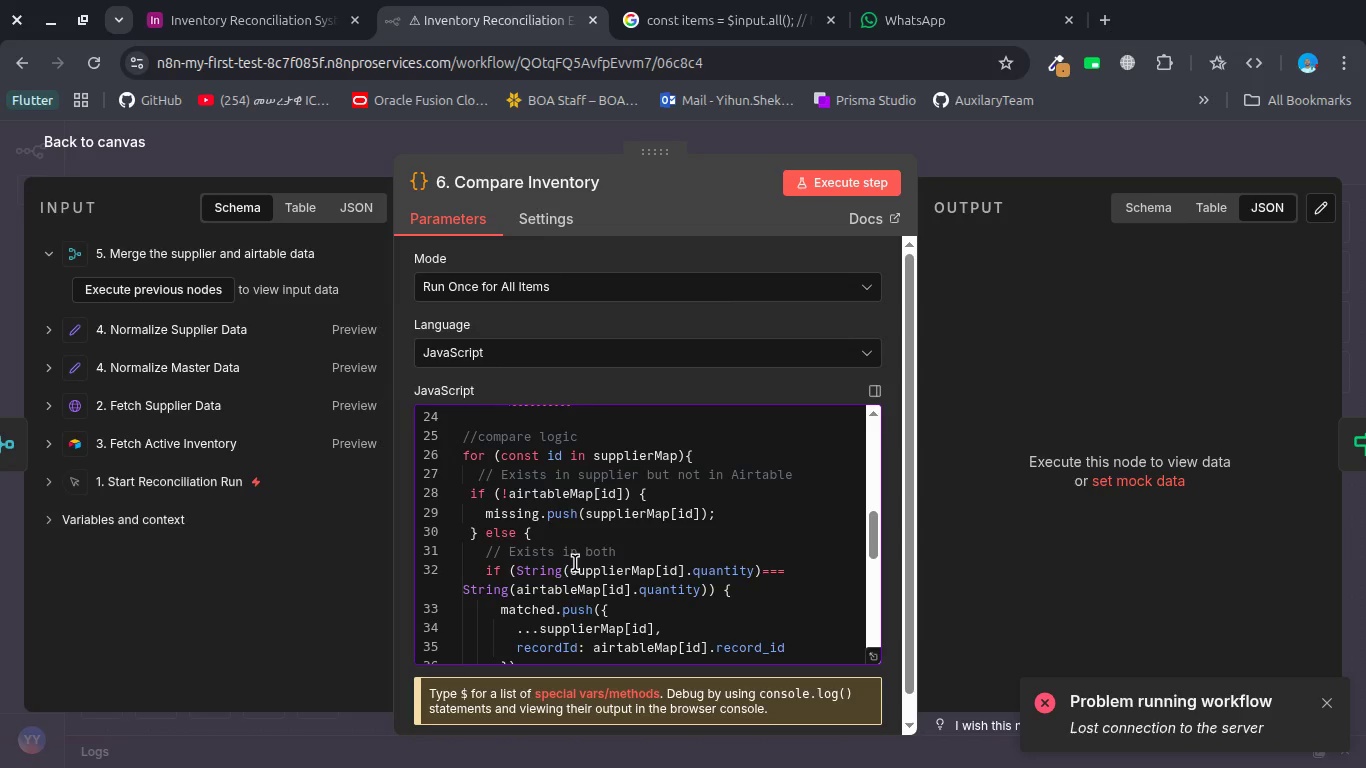 
scroll: coordinate [575, 563], scroll_direction: down, amount: 3.0
 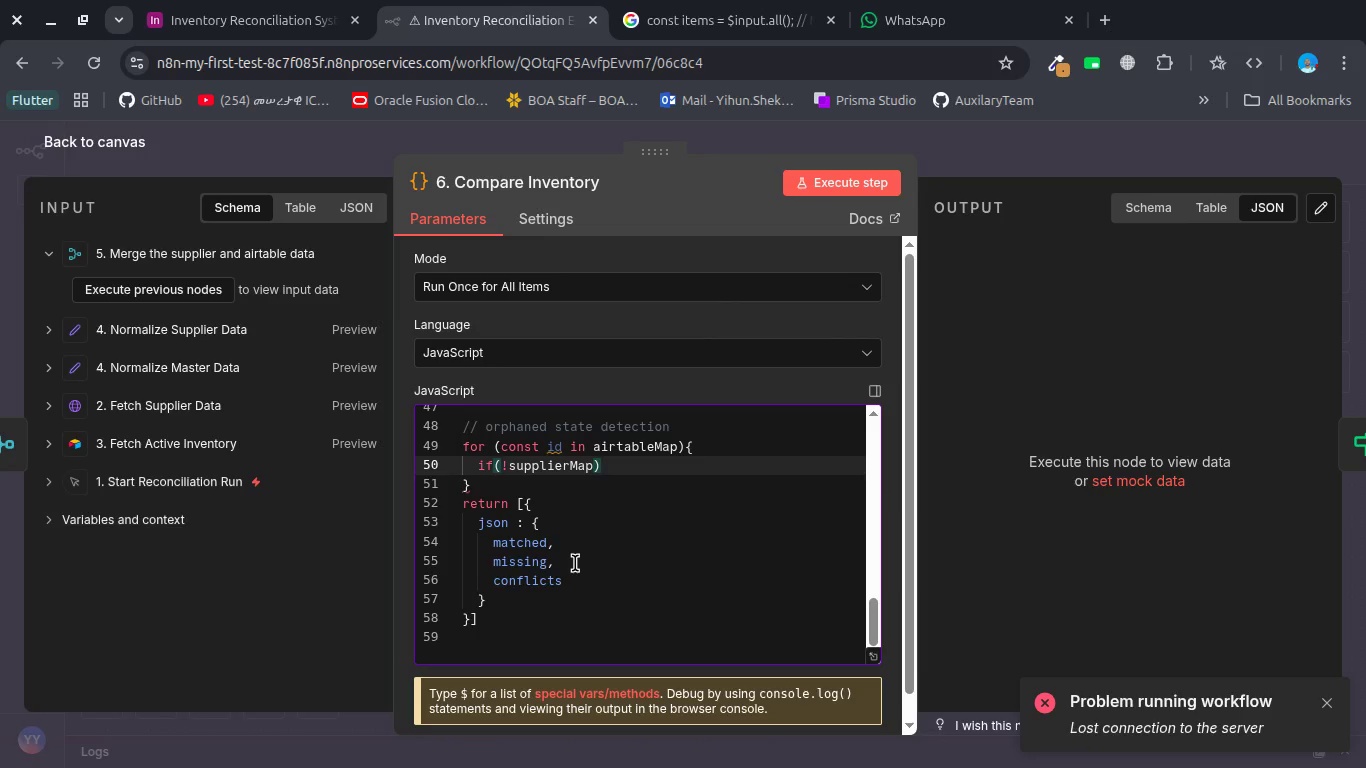 
type([id)
 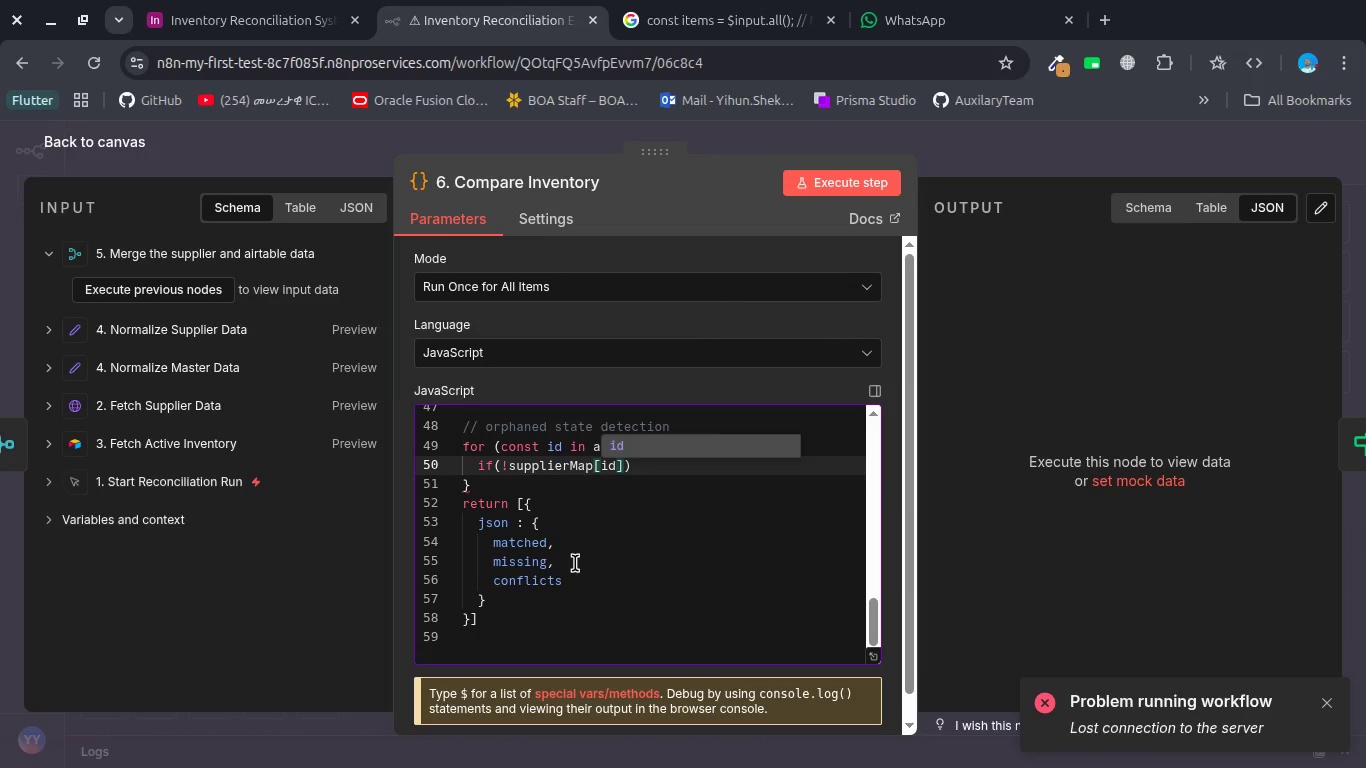 
key(ArrowRight)
 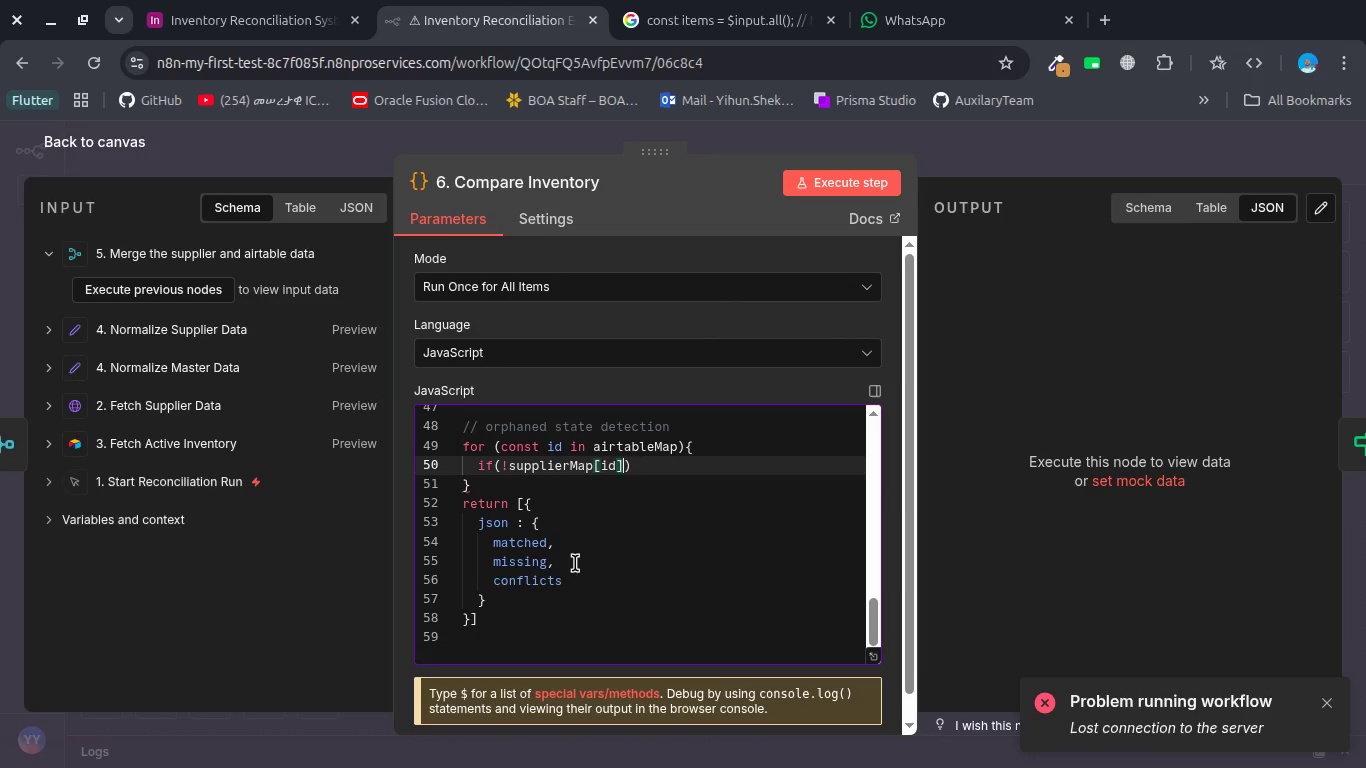 
key(ArrowRight)
 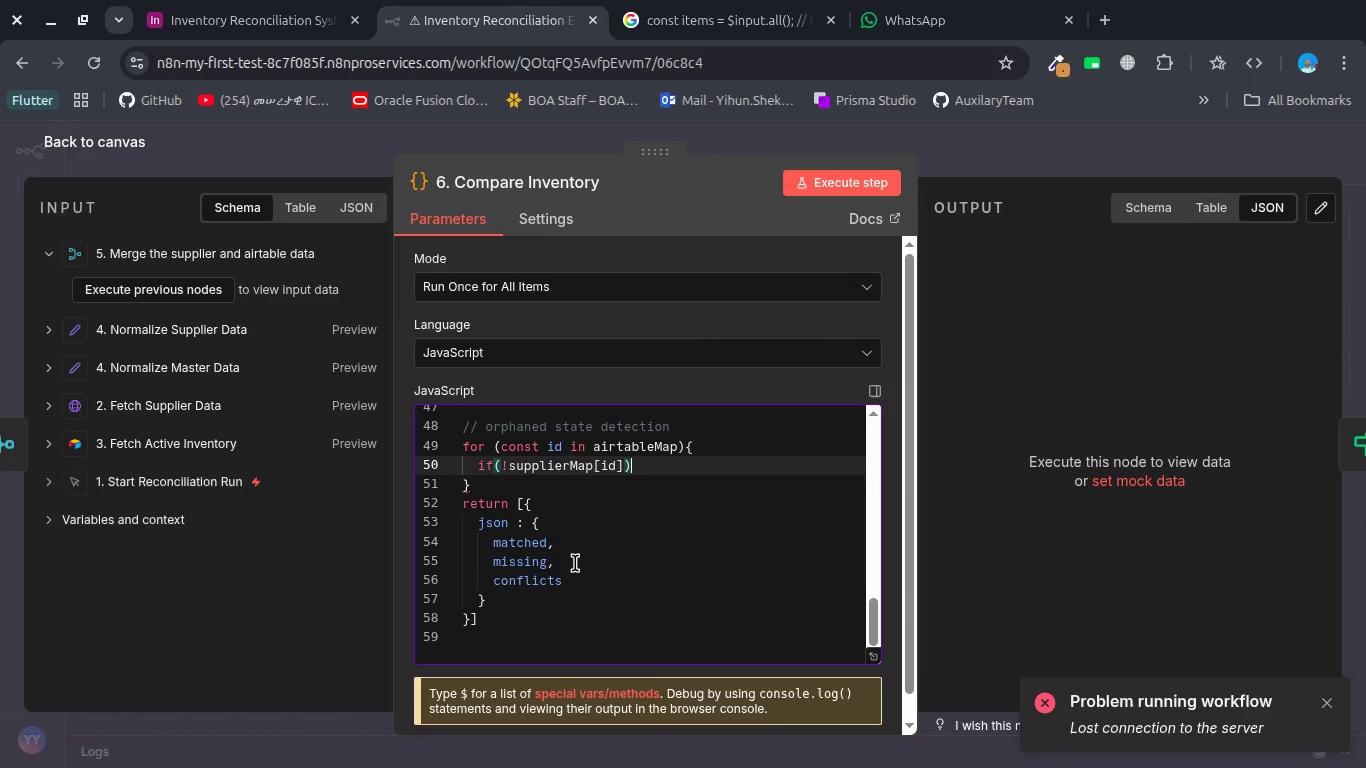 
wait(5.39)
 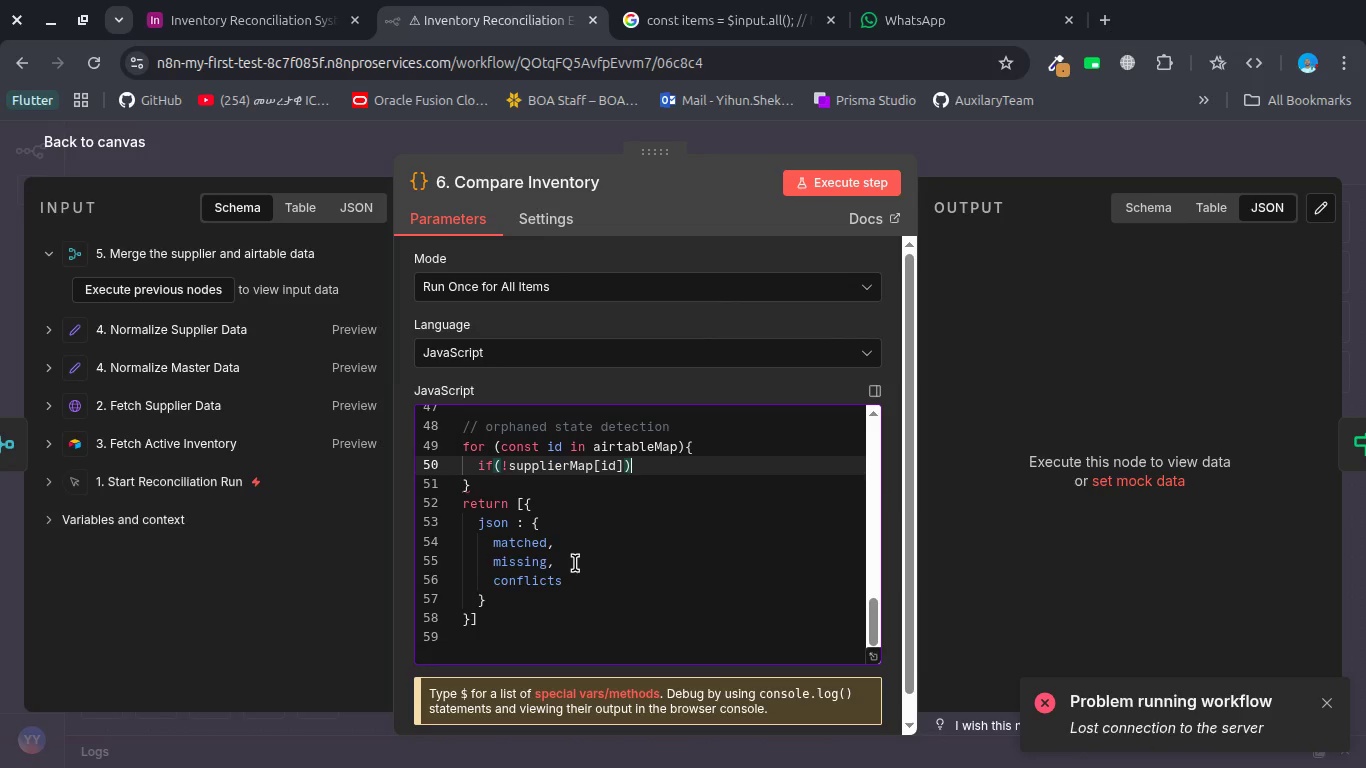 
key(Shift+BracketLeft)
 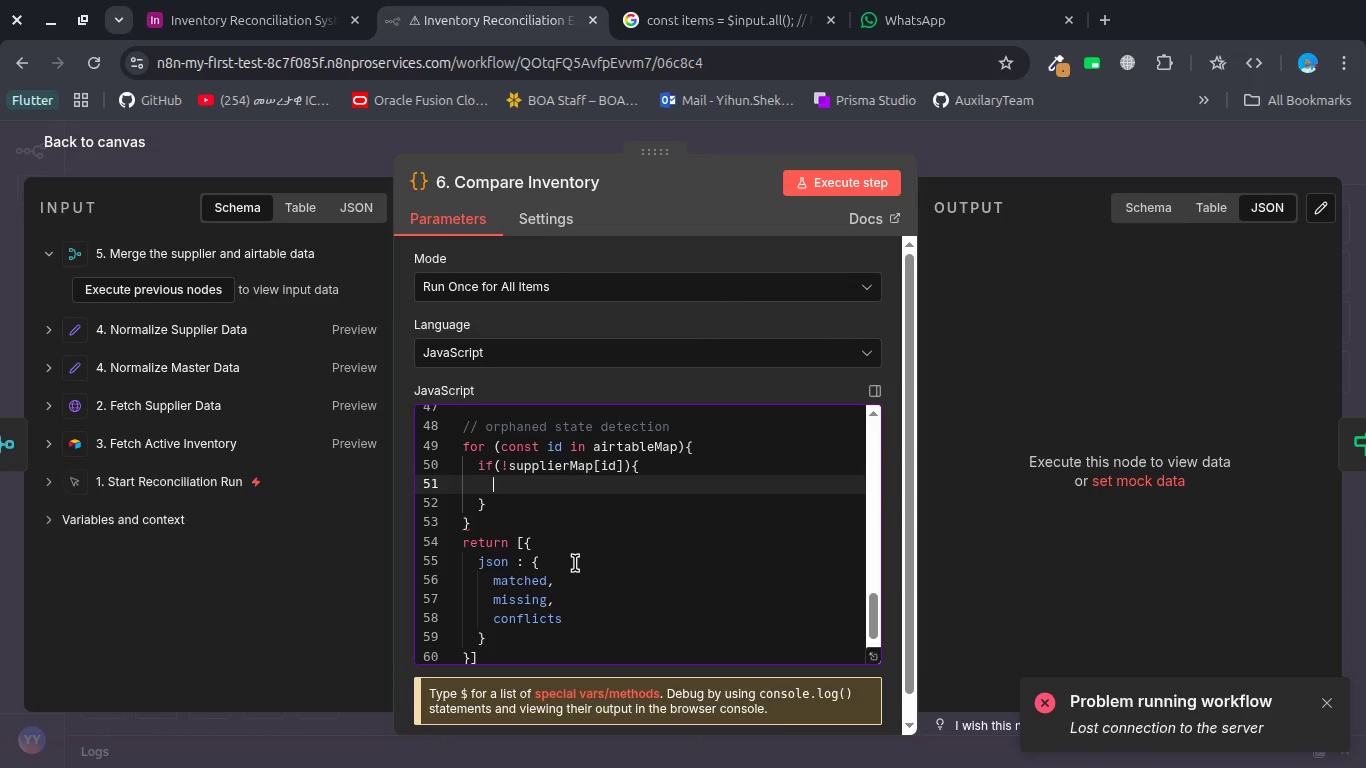 
key(Enter)
 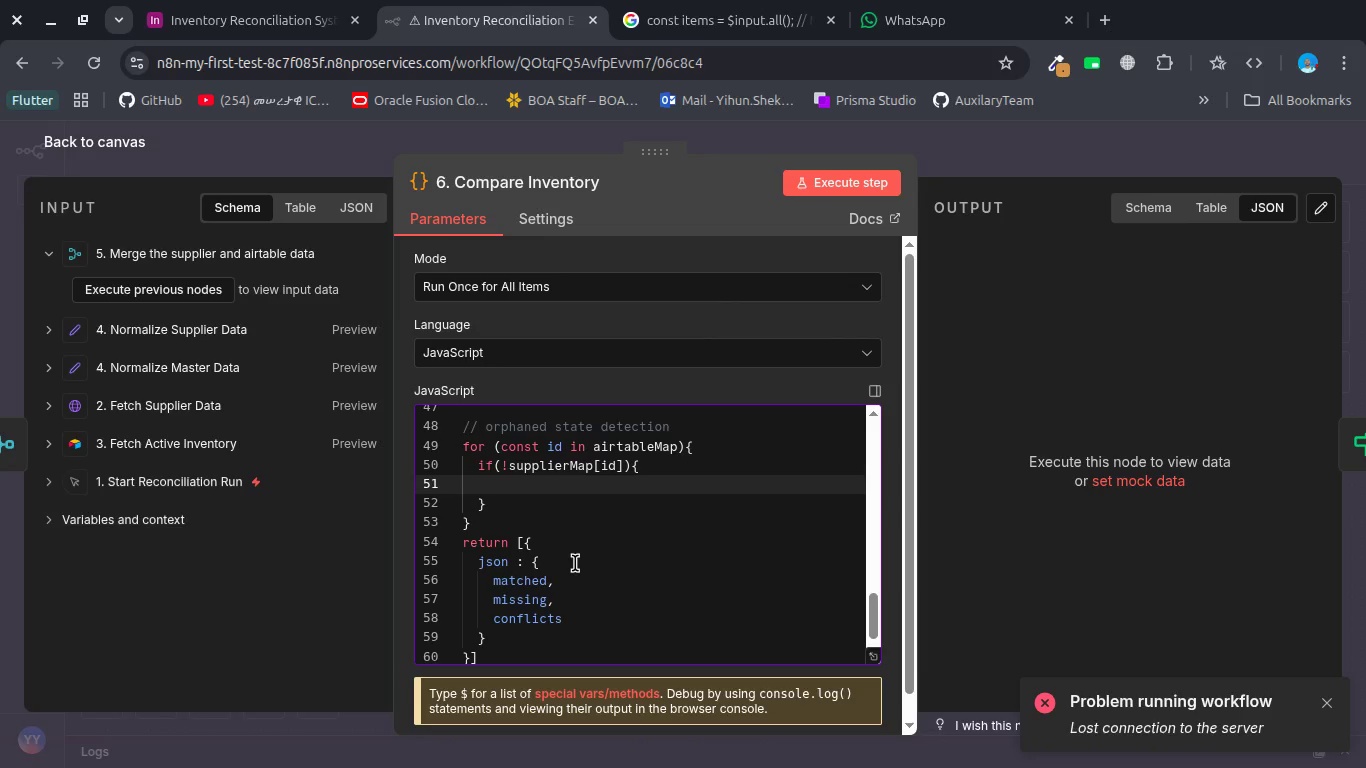 
type(p)
key(Backspace)
type(orp)
 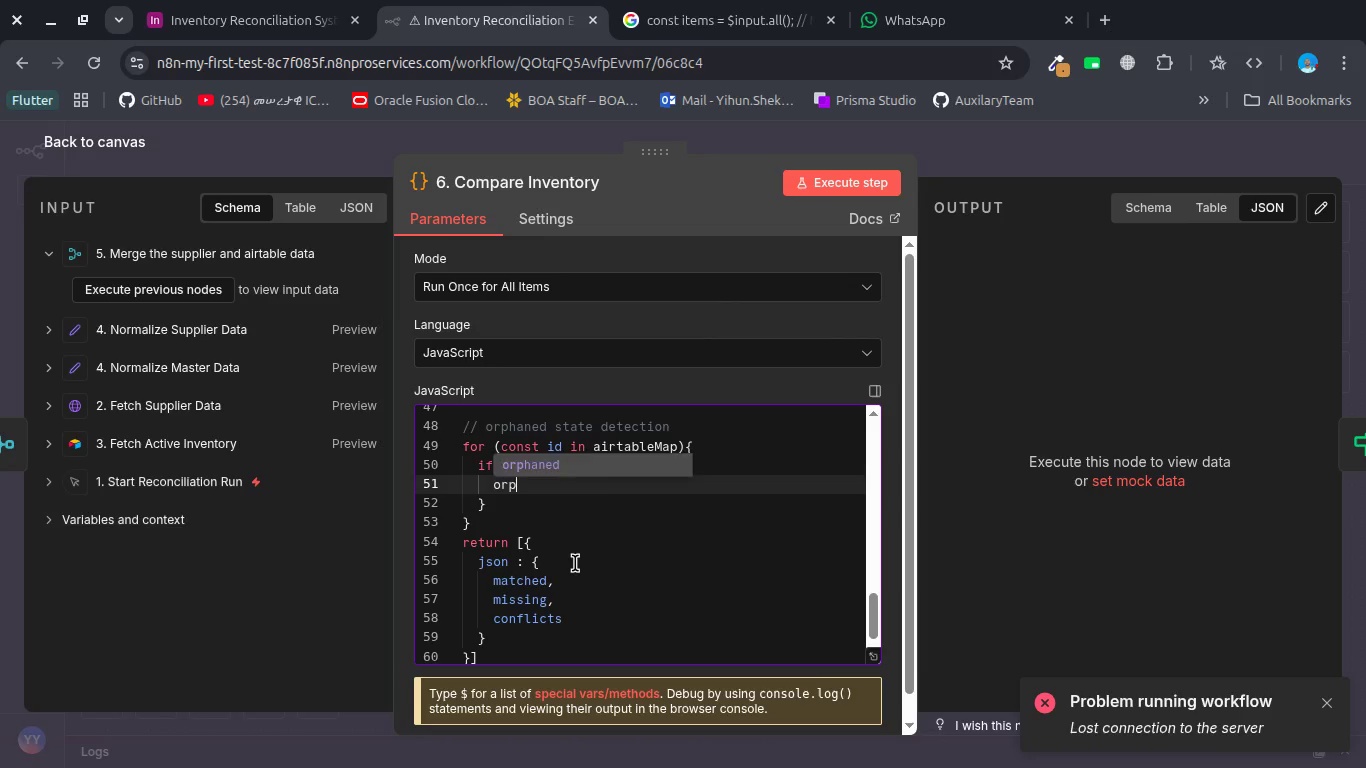 
key(Enter)
 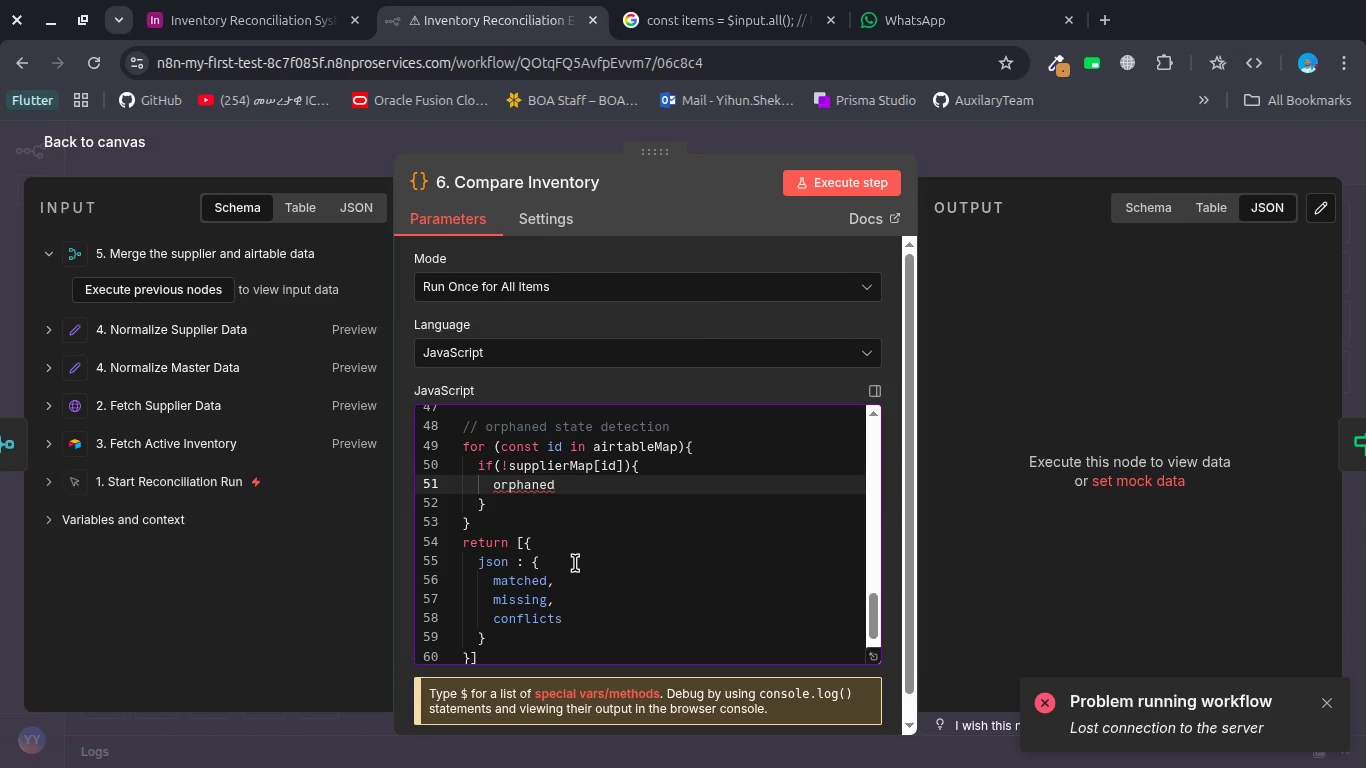 
type(.pi)
key(Backspace)
type(us)
 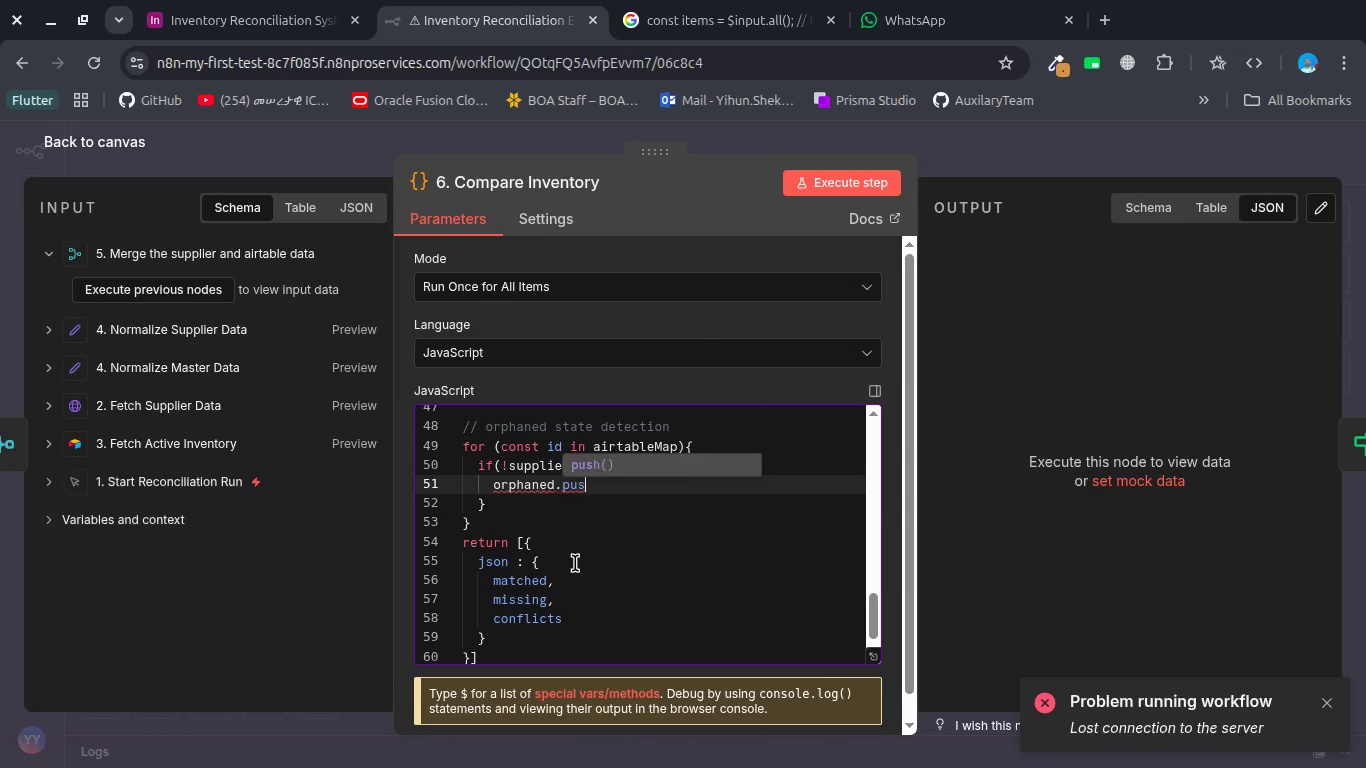 
key(Enter)
 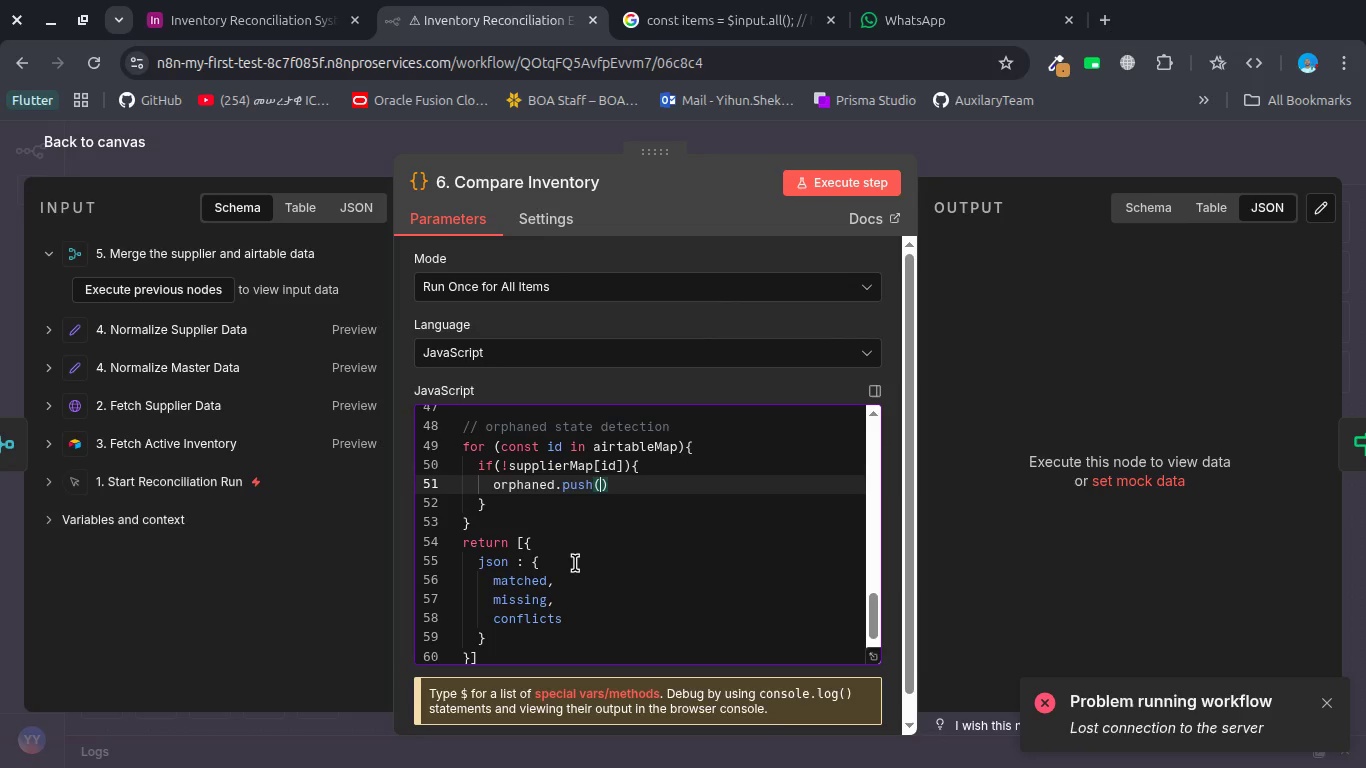 
key(Shift+BracketLeft)
 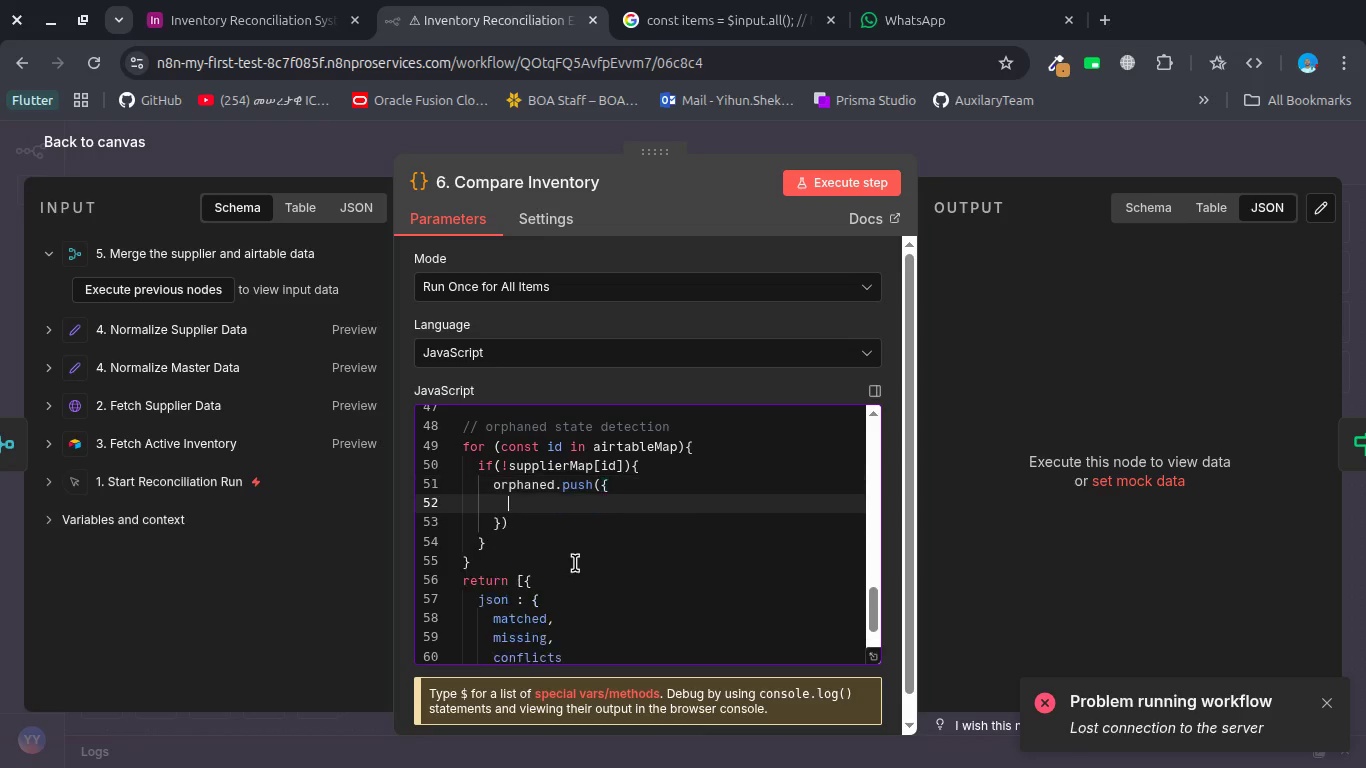 
key(Enter)
 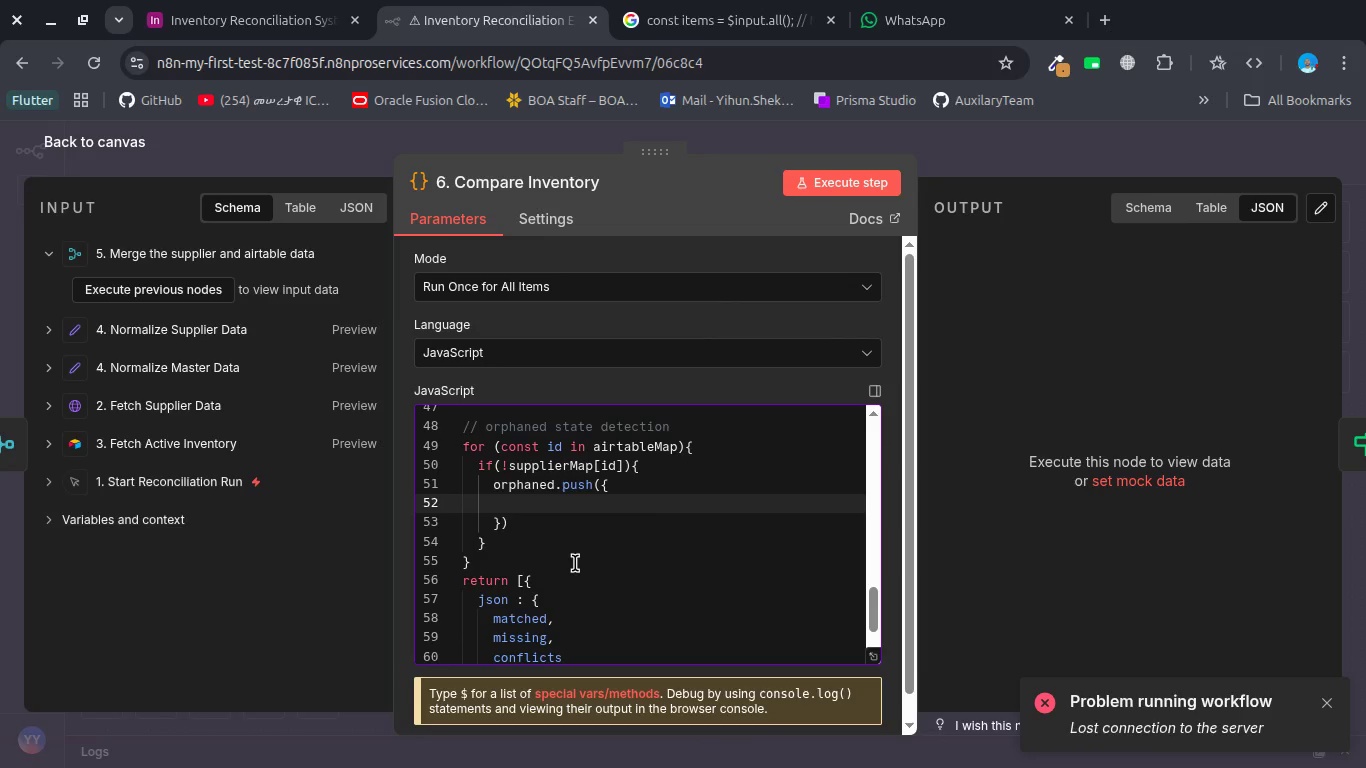 
key(Period)
 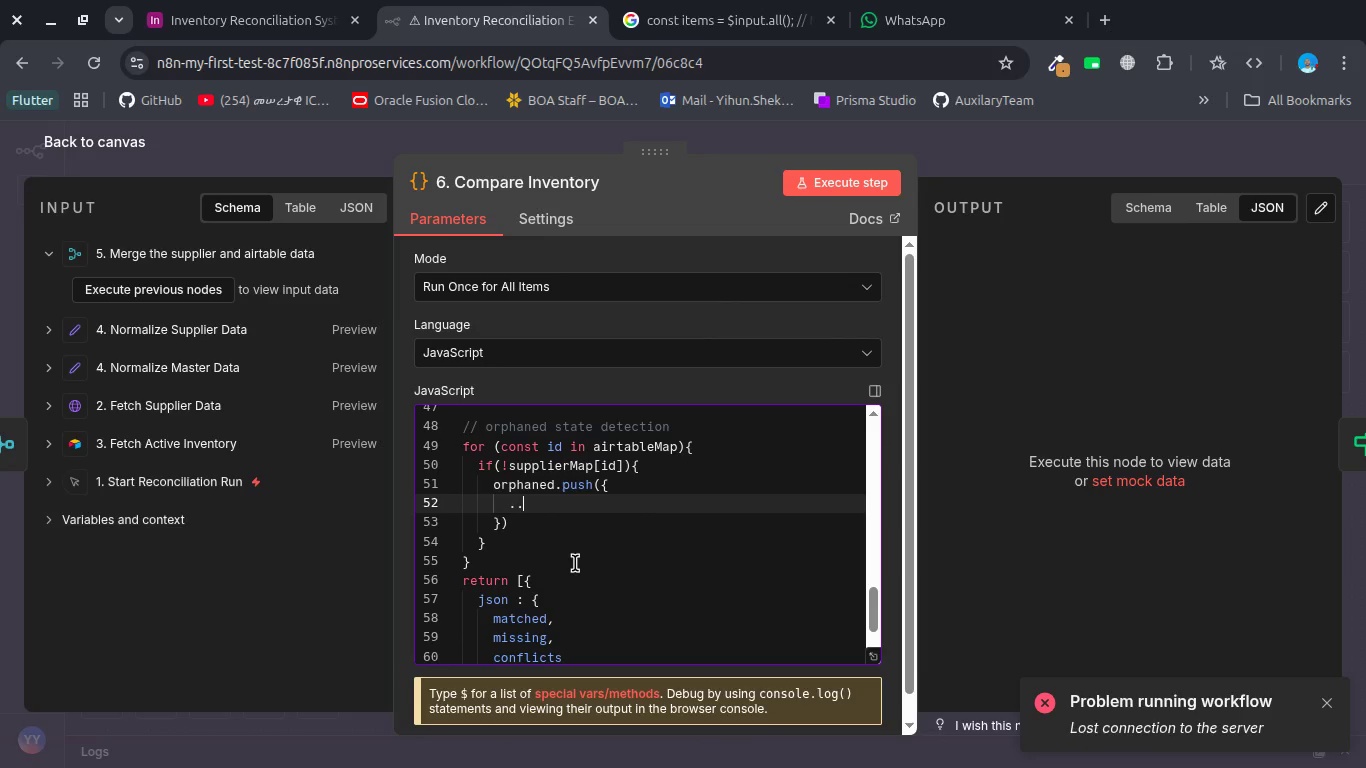 
key(Period)
 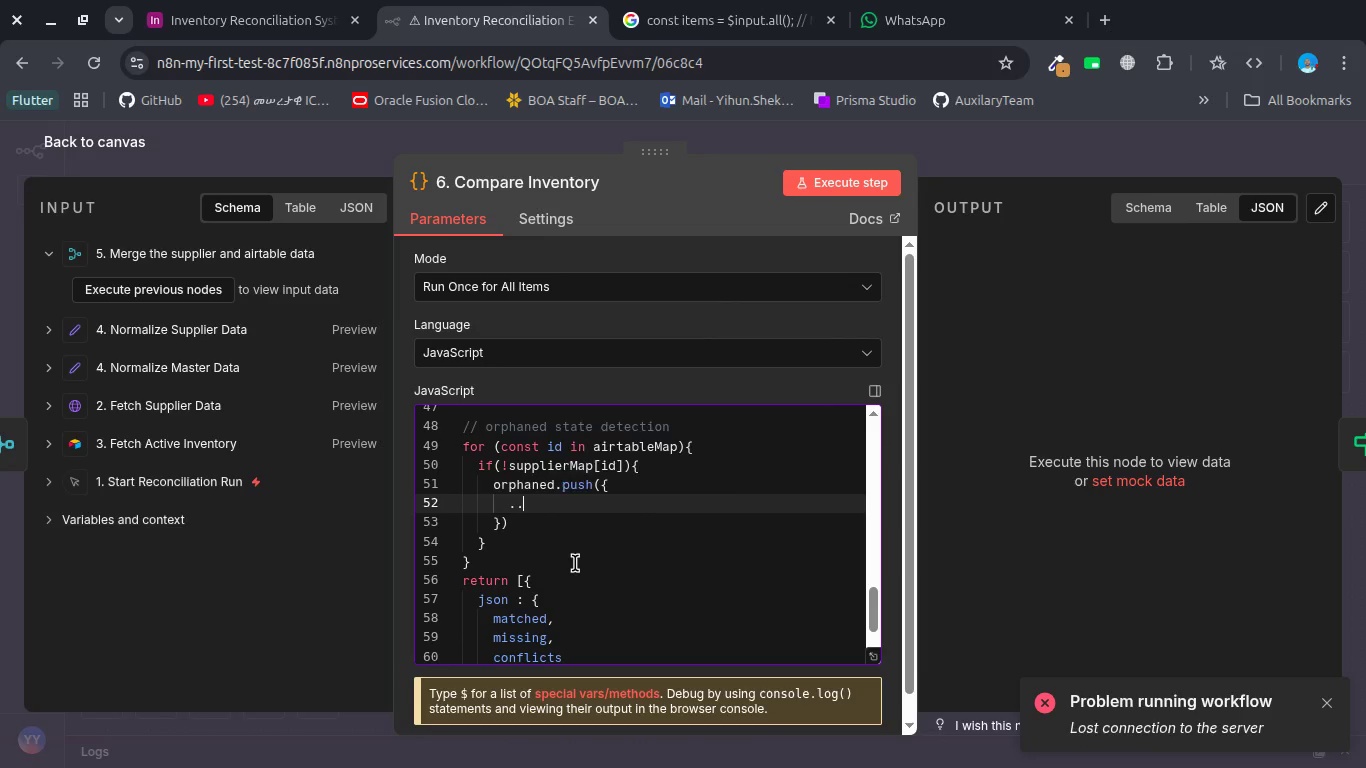 
key(Period)
 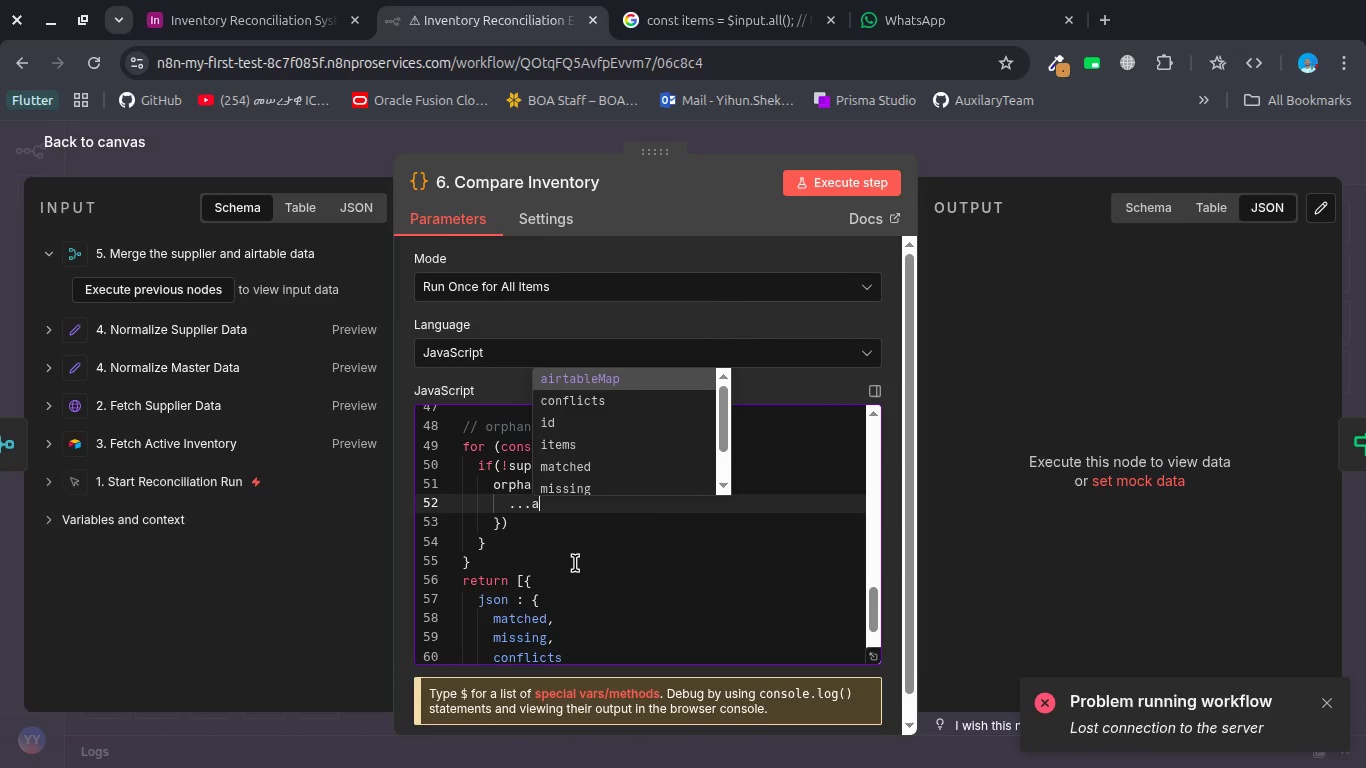 
key(A)
 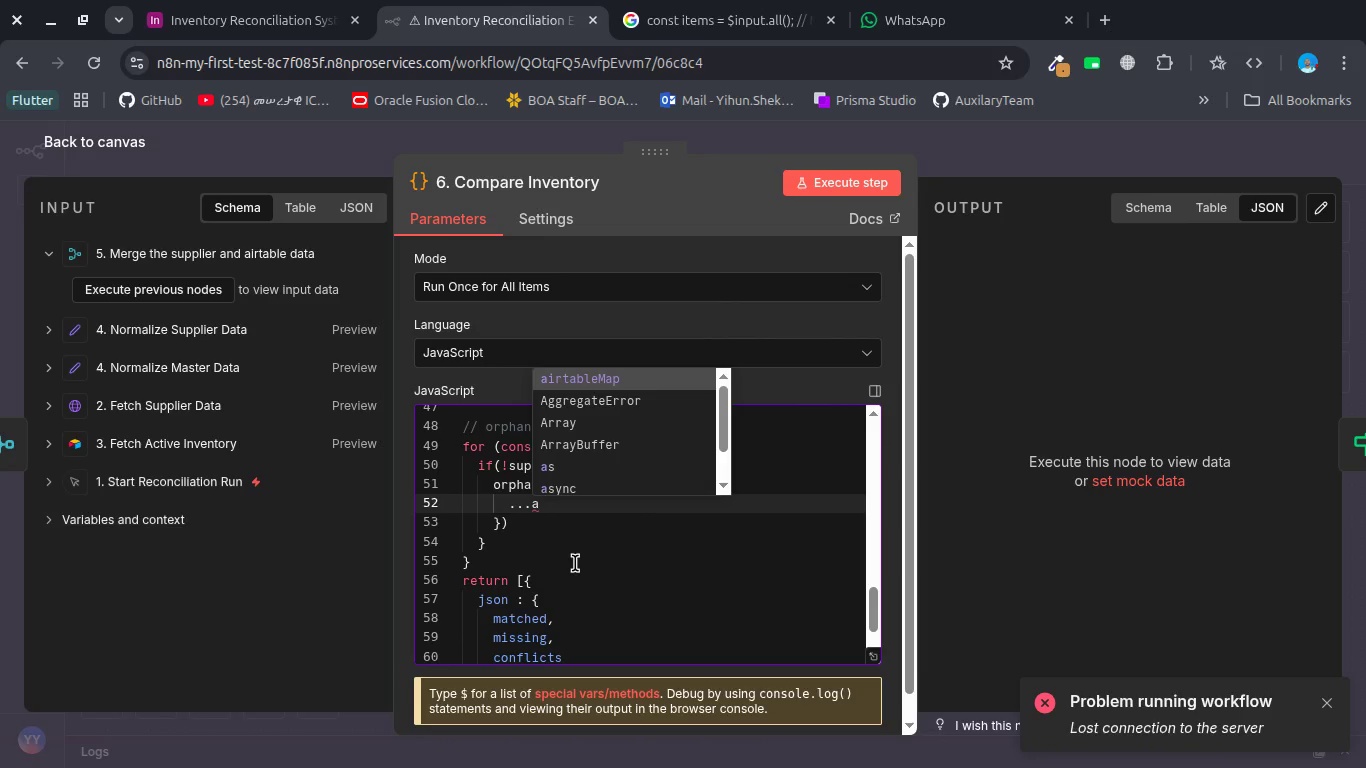 
key(Enter)
 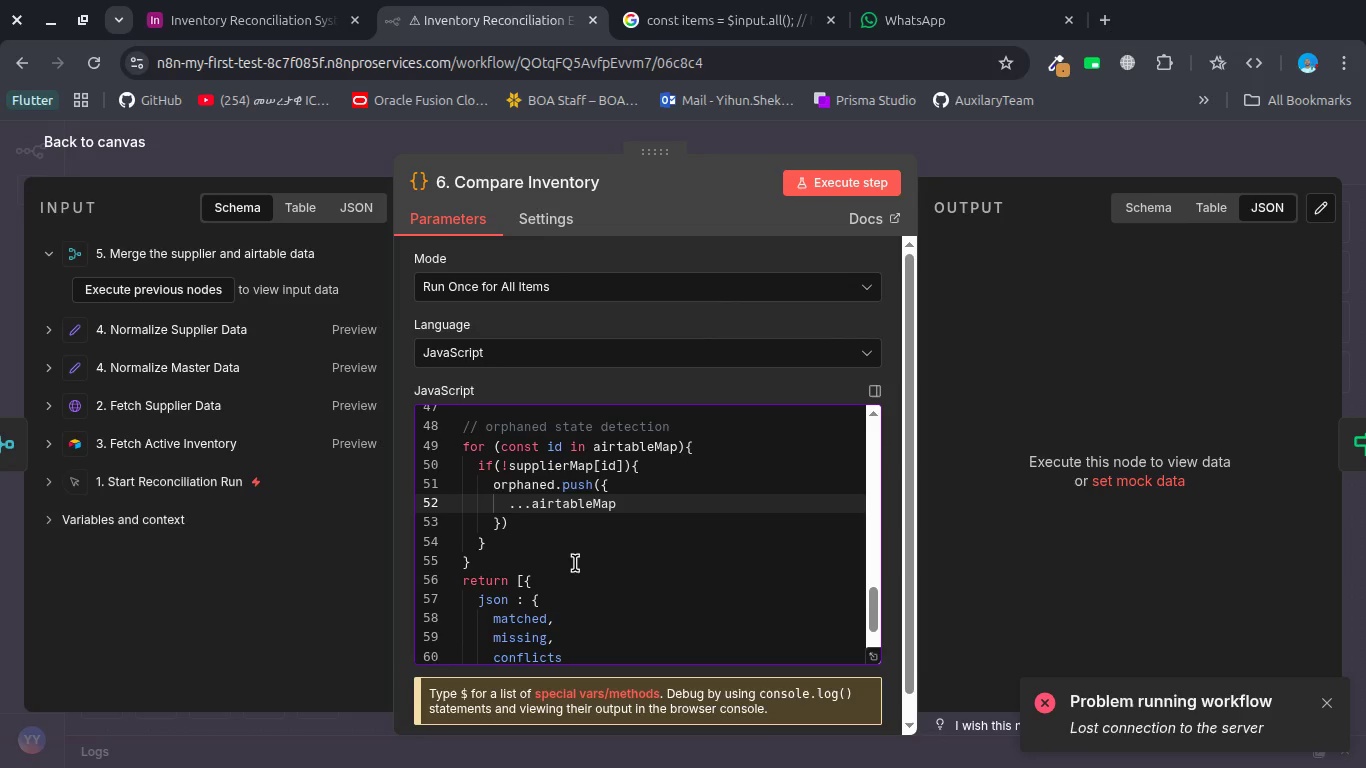 
type([id],)
 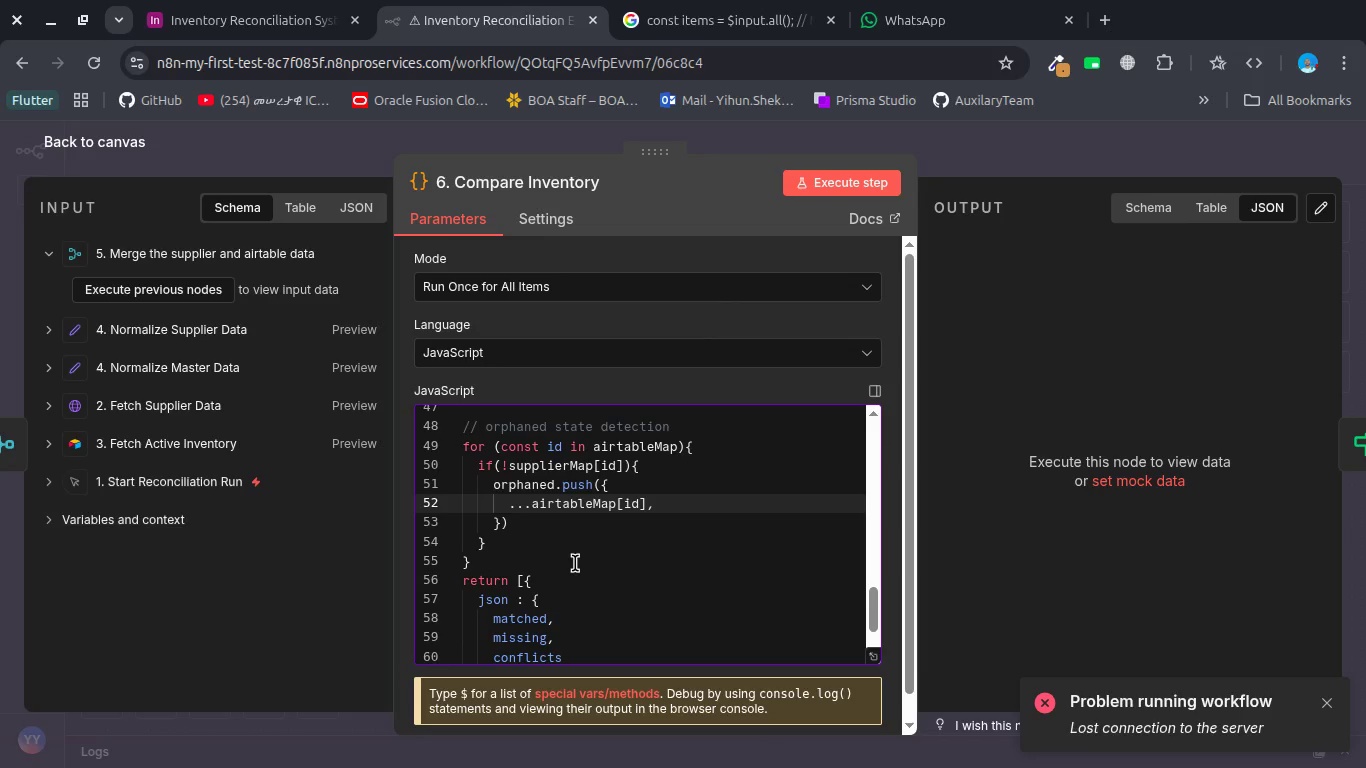 
key(Enter)
 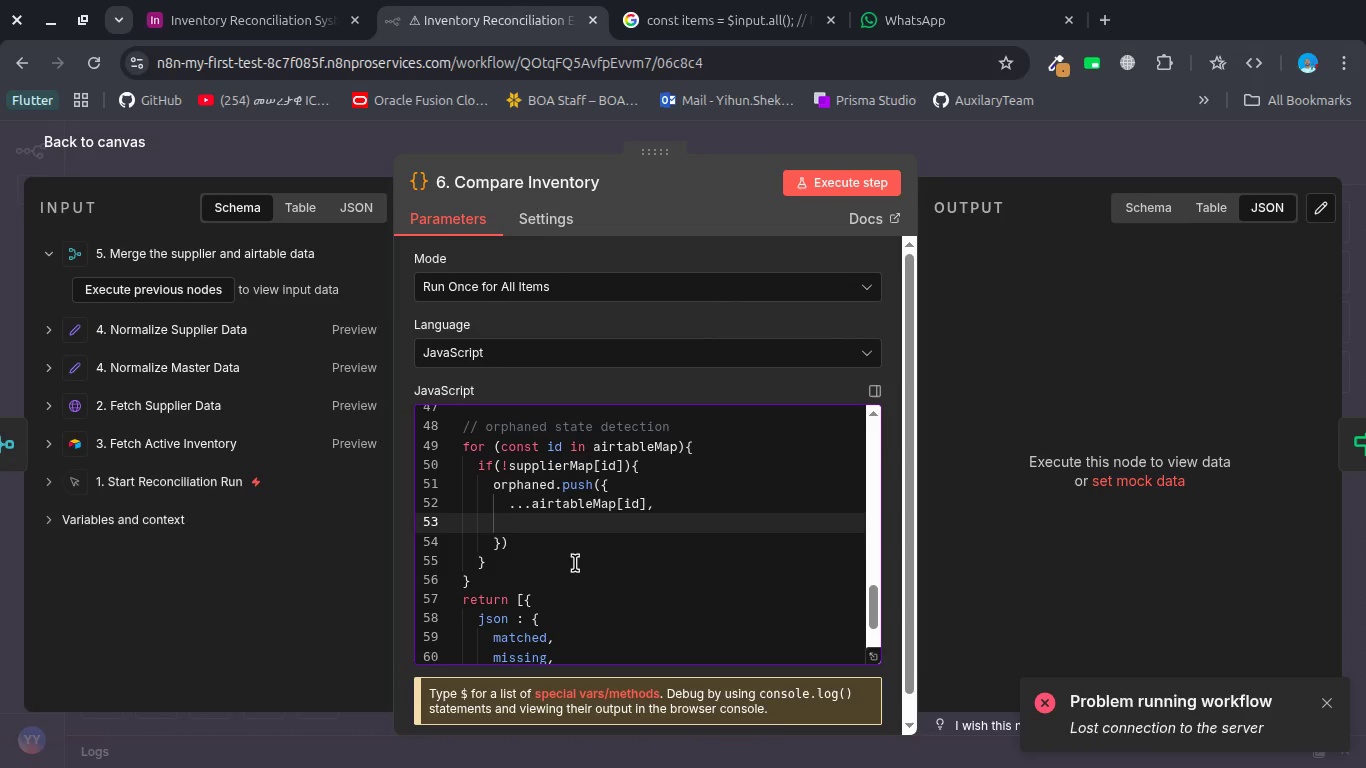 
type(reason: "not found o)
key(Backspace)
type(in supplier)
 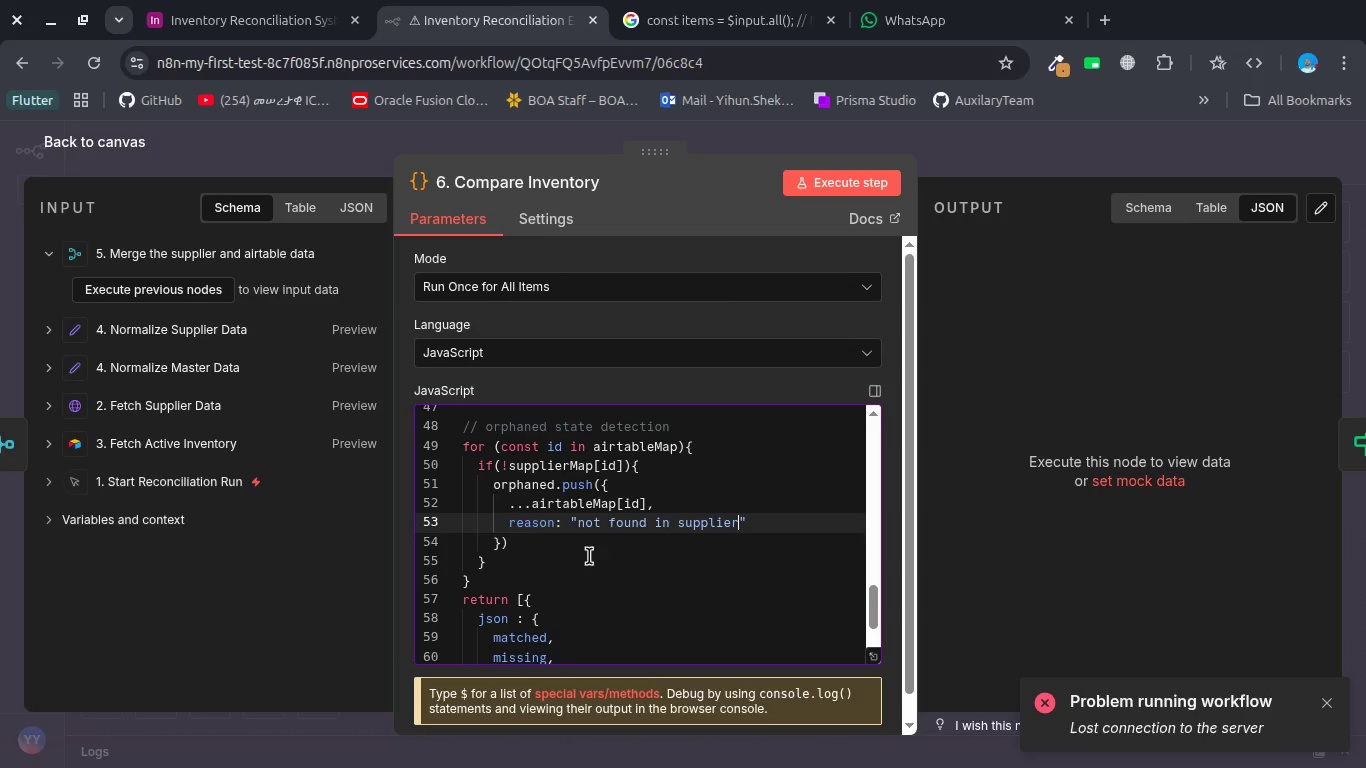 
left_click([580, 526])
 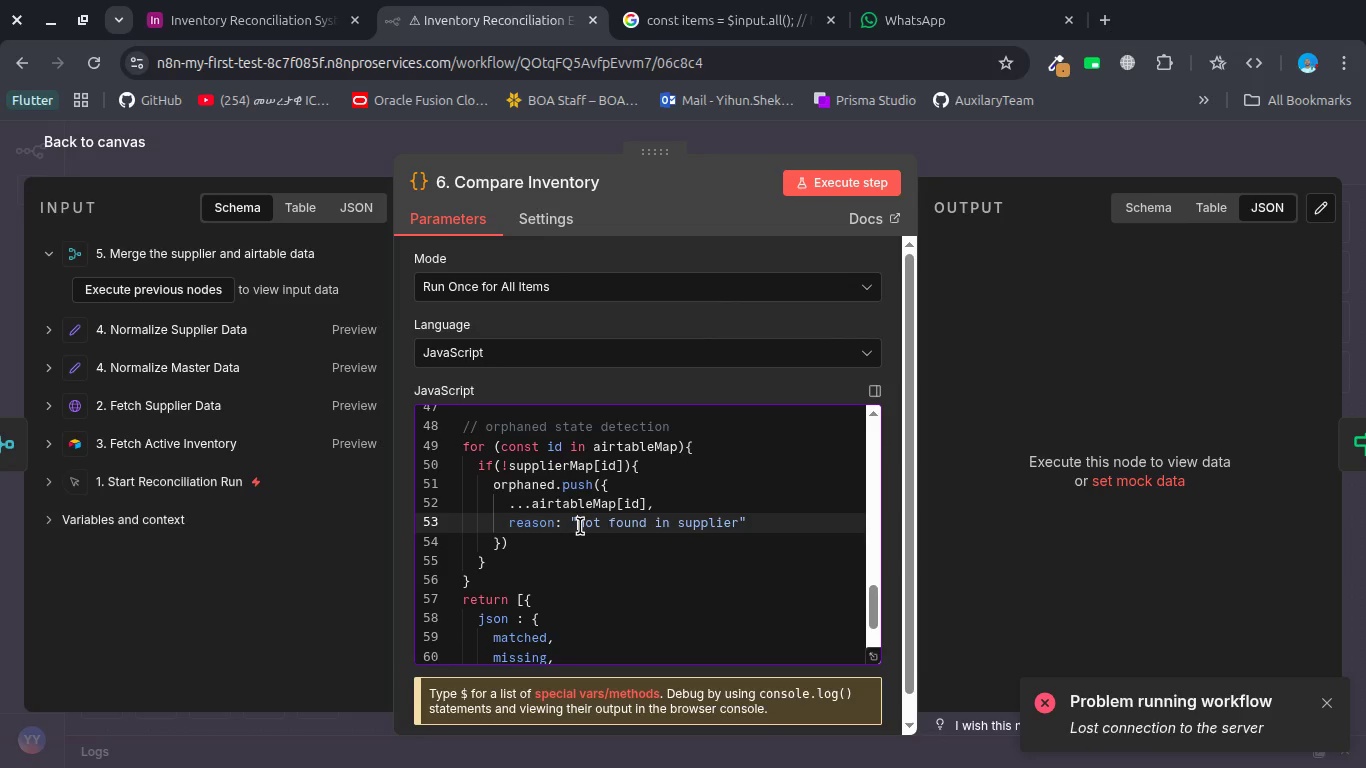 
key(ArrowRight)
 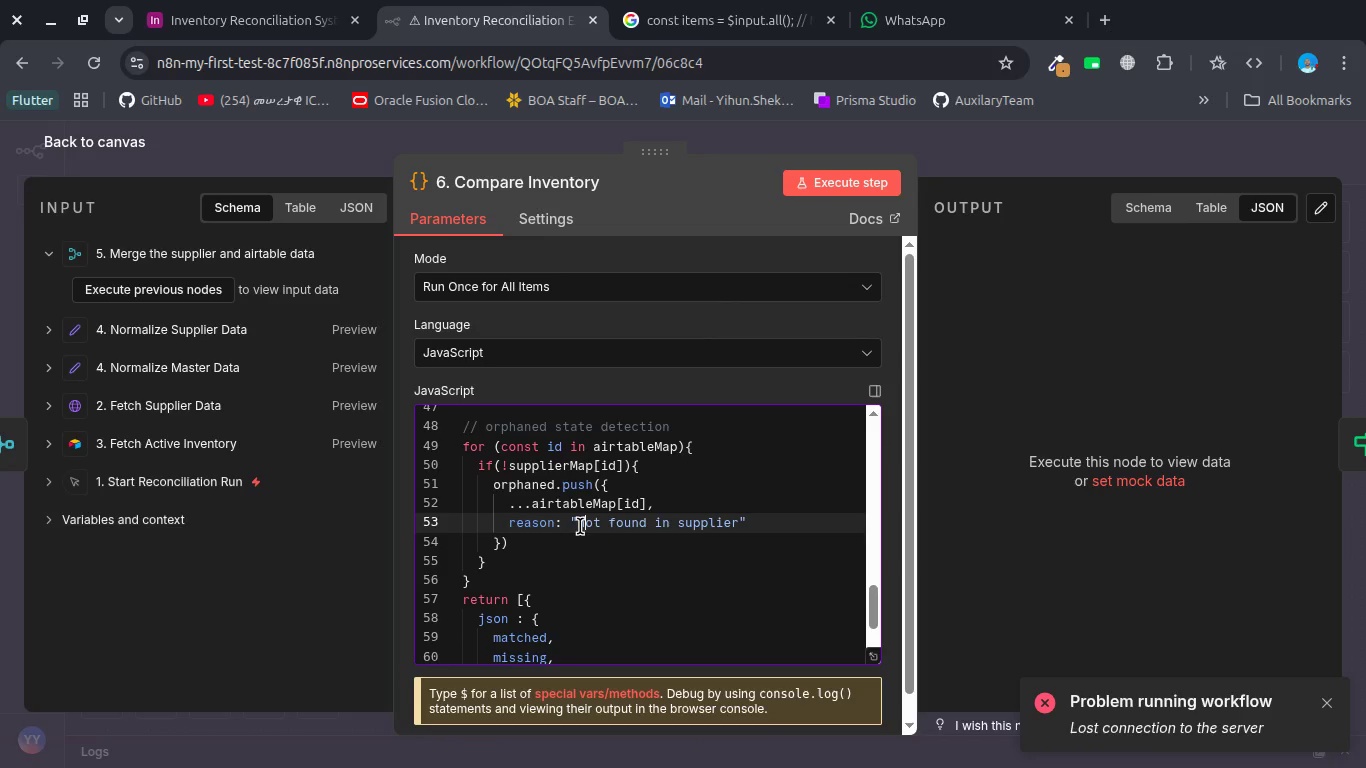 
key(Backspace)
 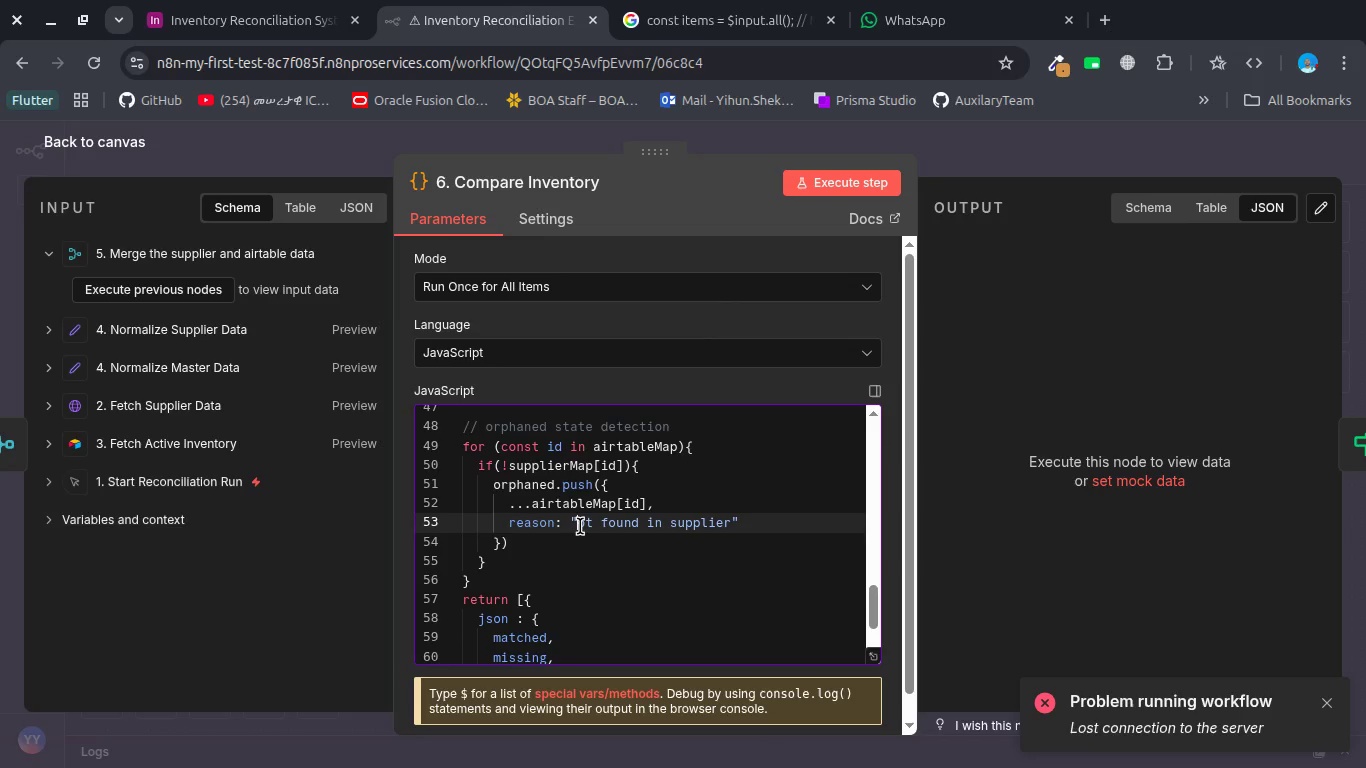 
key(Shift+N)
 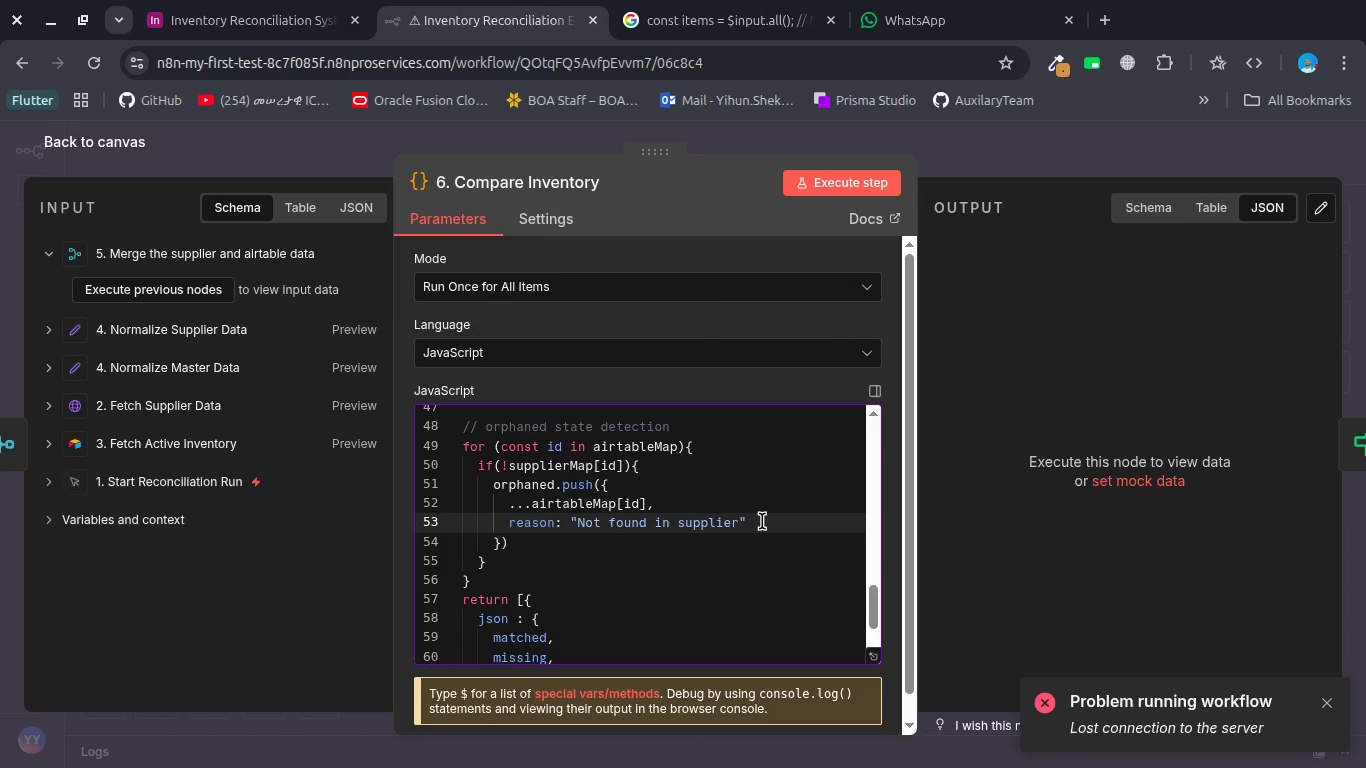 
left_click([764, 521])
 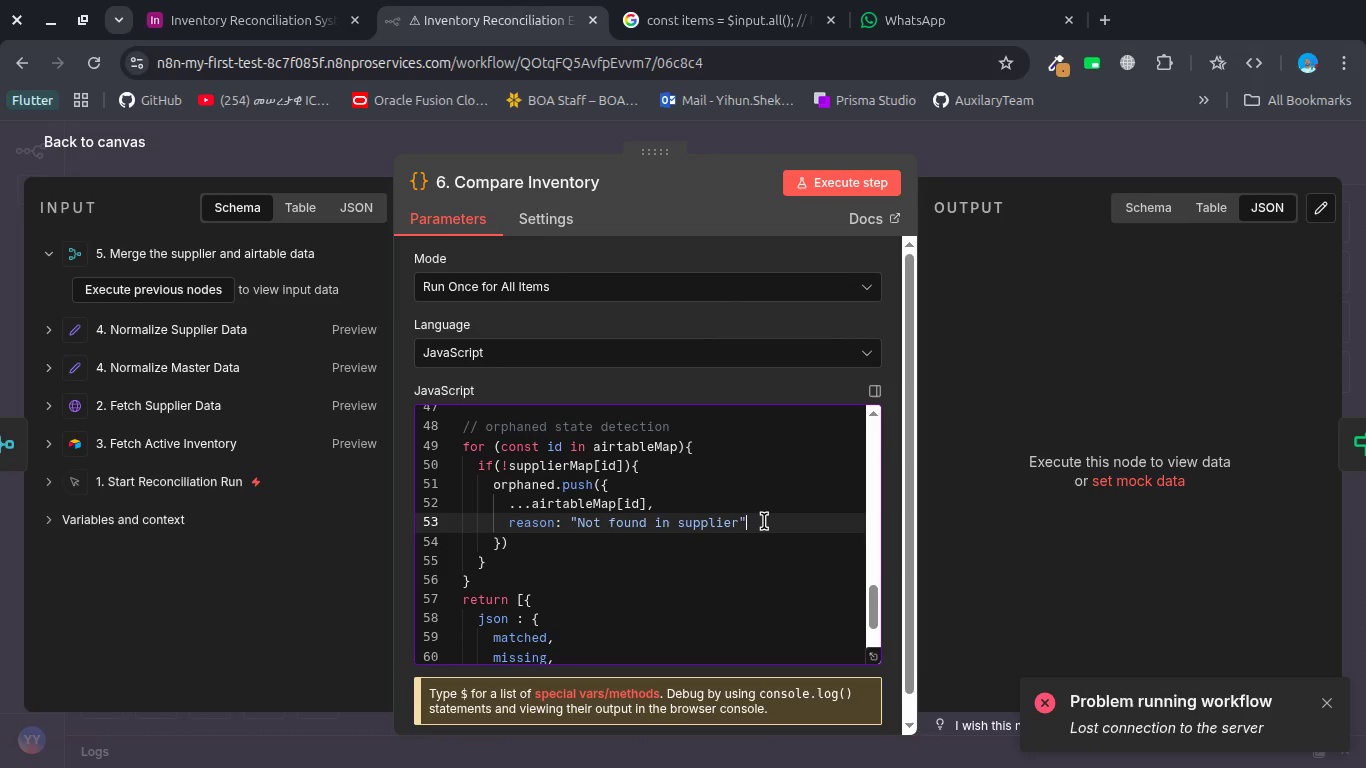 
key(Comma)
 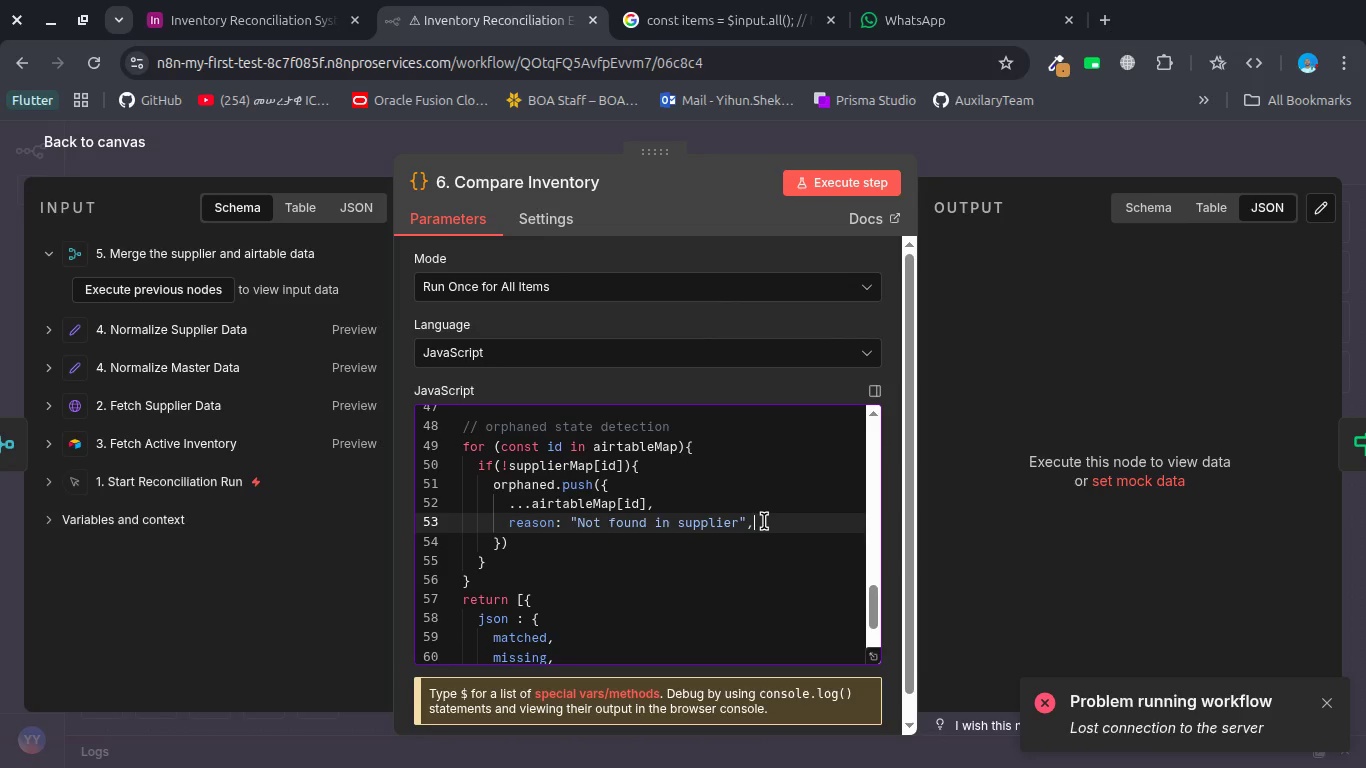 
key(Enter)
 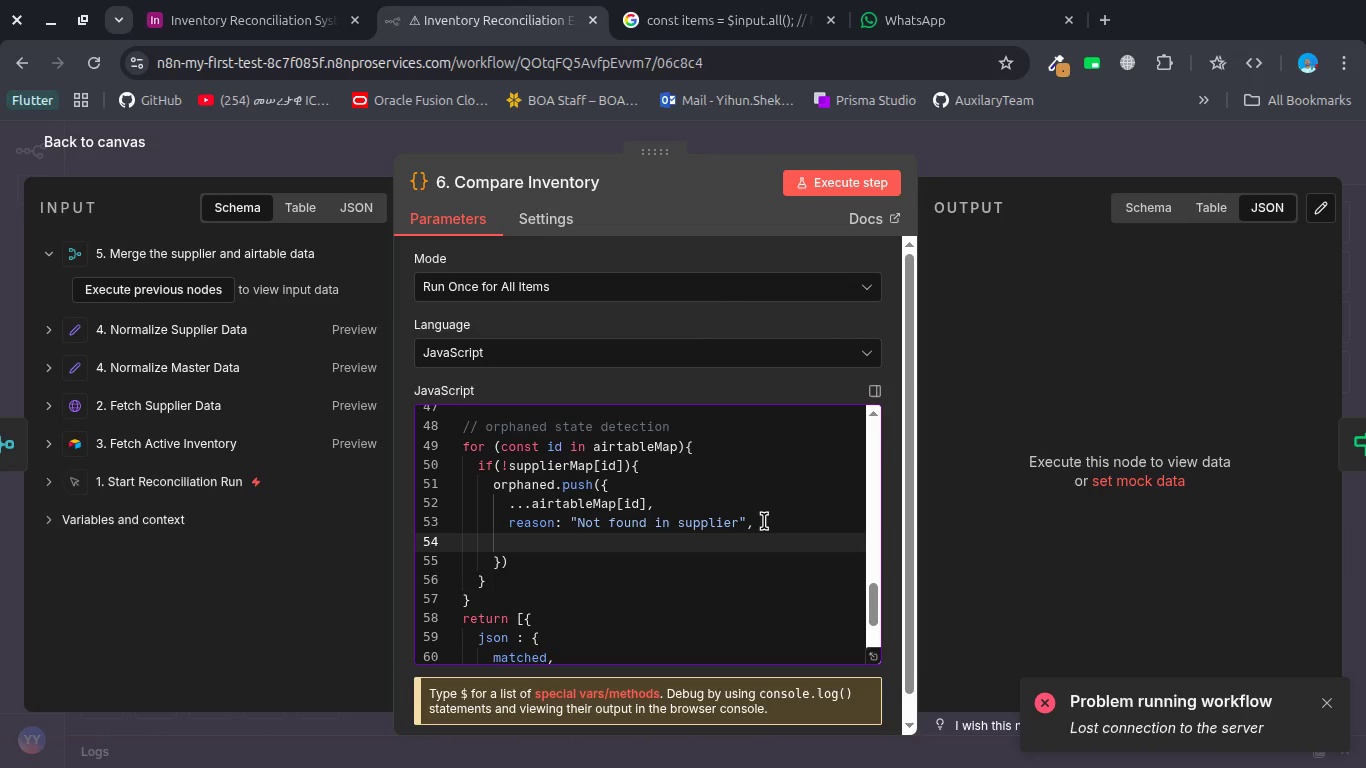 
type(Statsu)
key(Backspace)
key(Backspace)
type(us)
 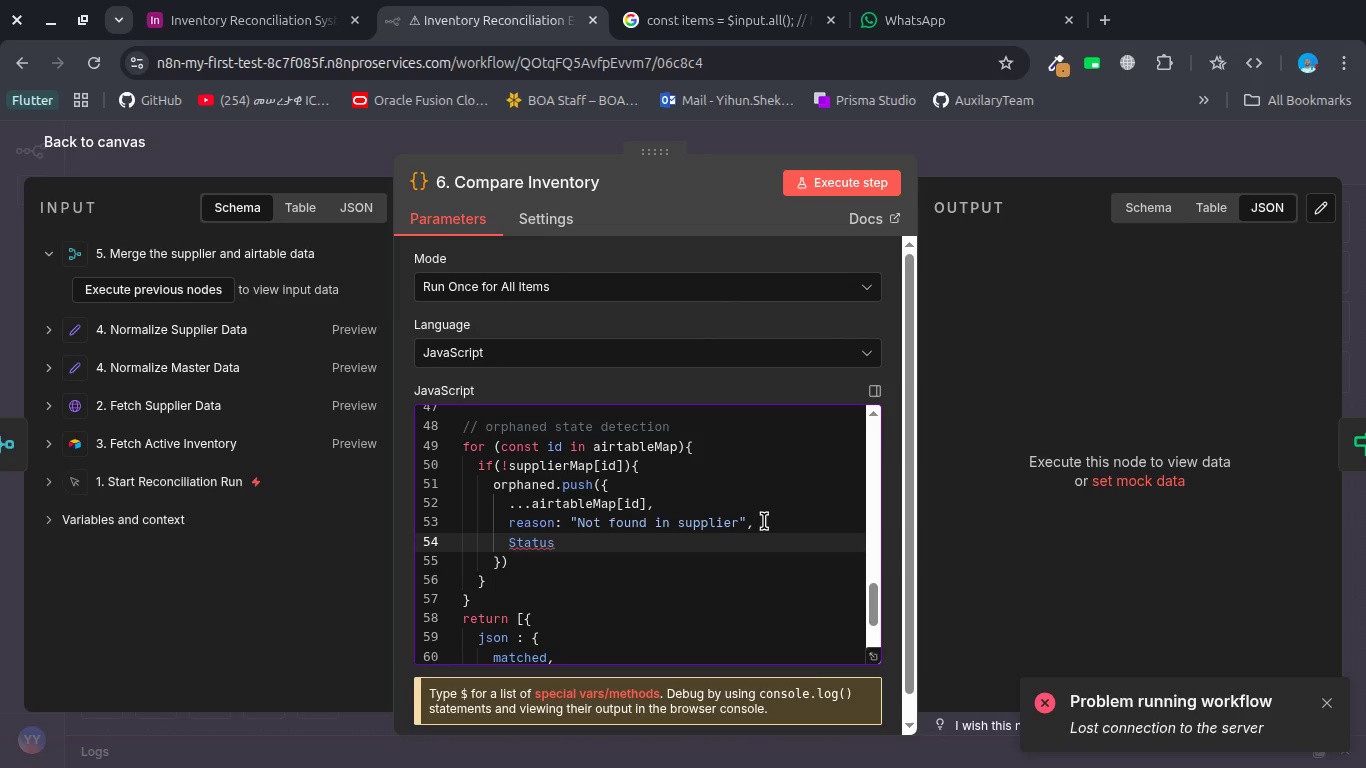 
key(Control+ControlLeft)
 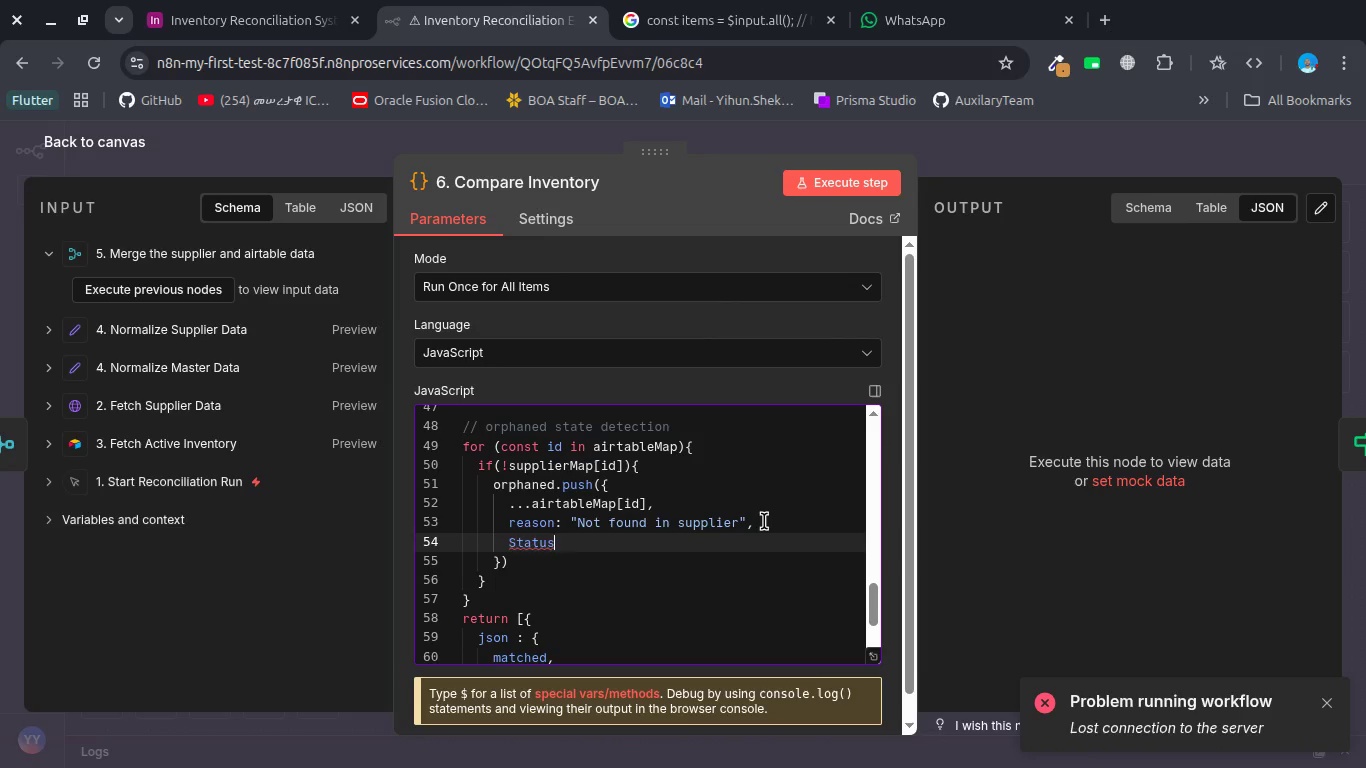 
key(Control+Backspace)
 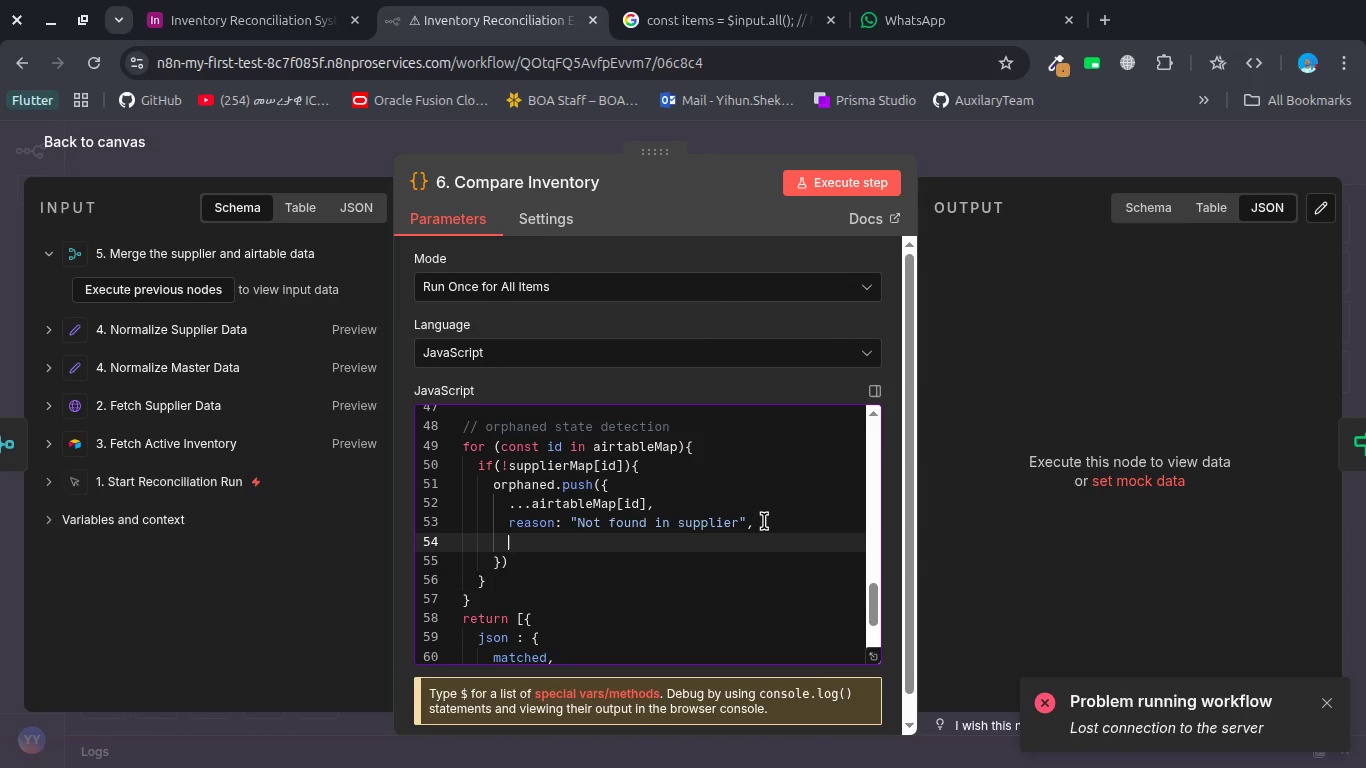 
type(status: "orphaned)
 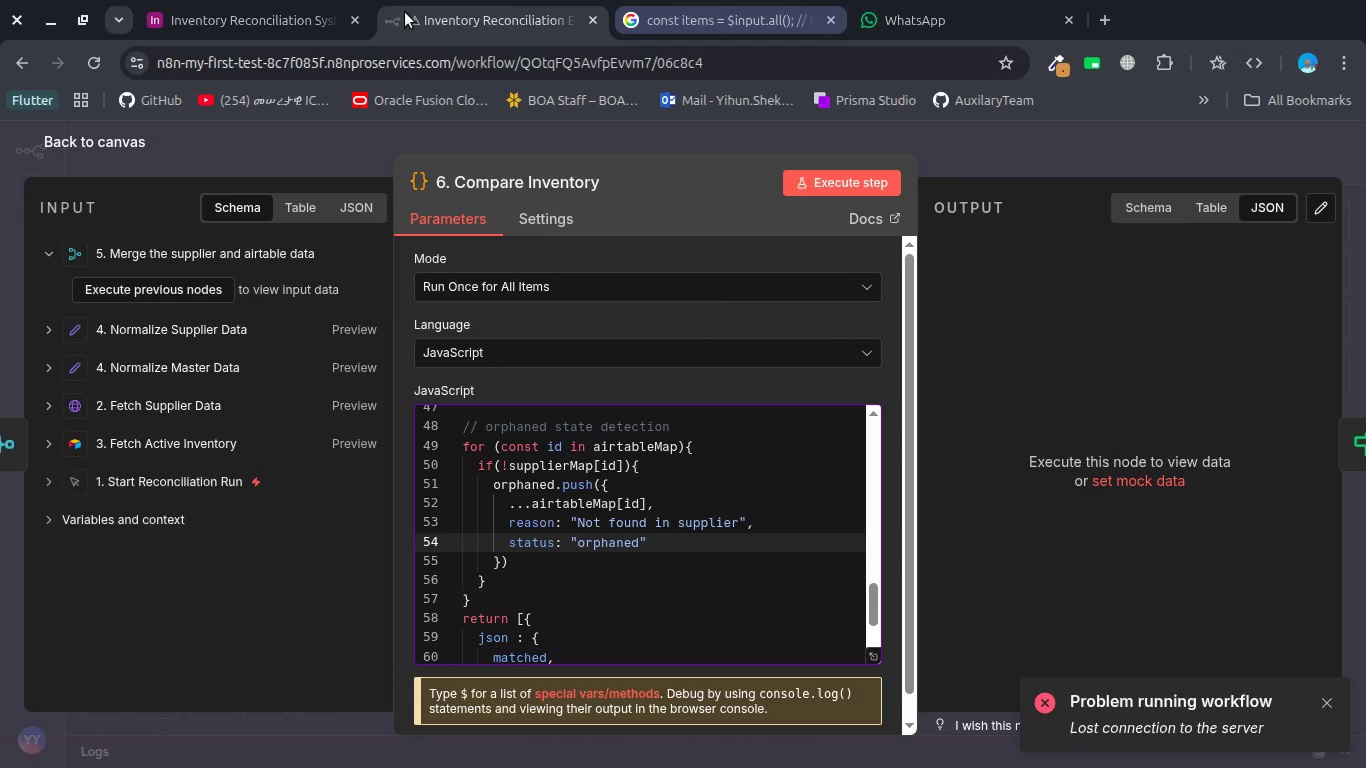 
left_click([259, 17])
 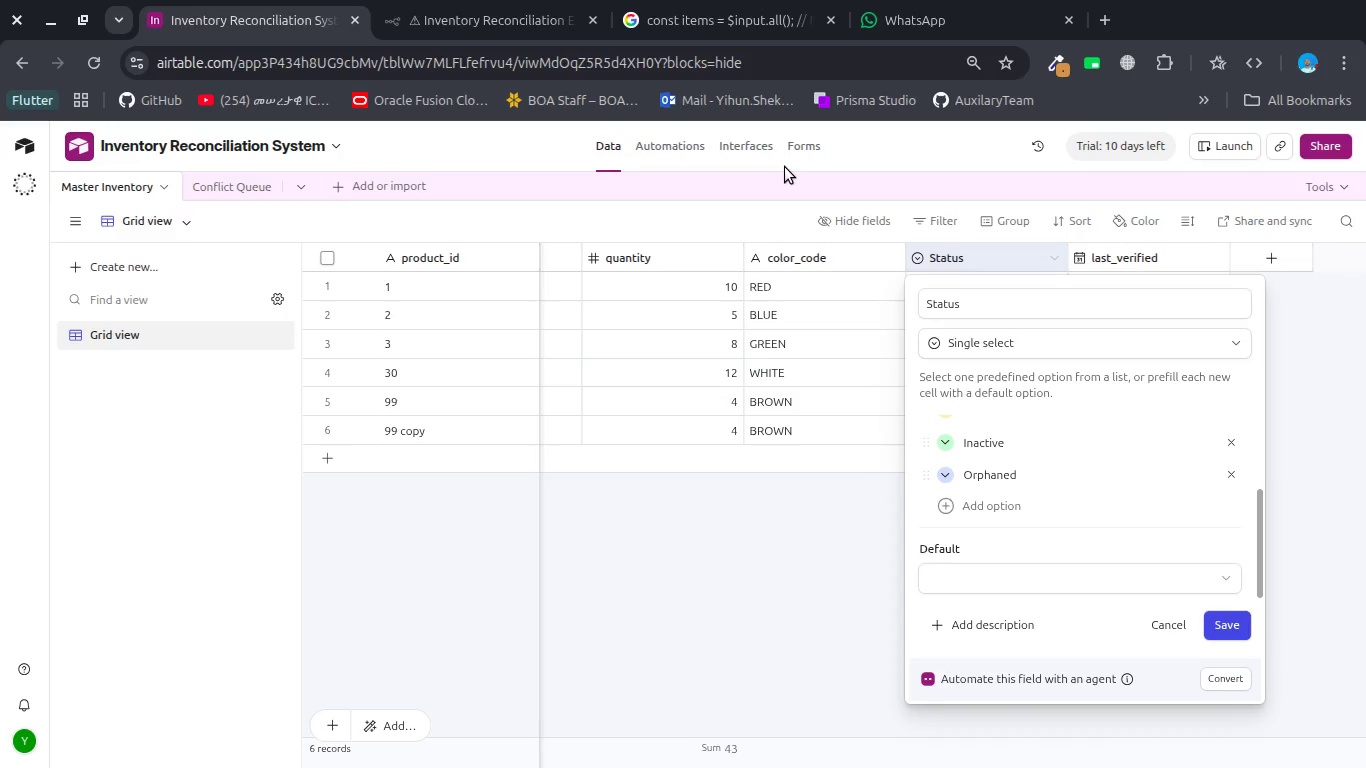 
left_click([528, 36])
 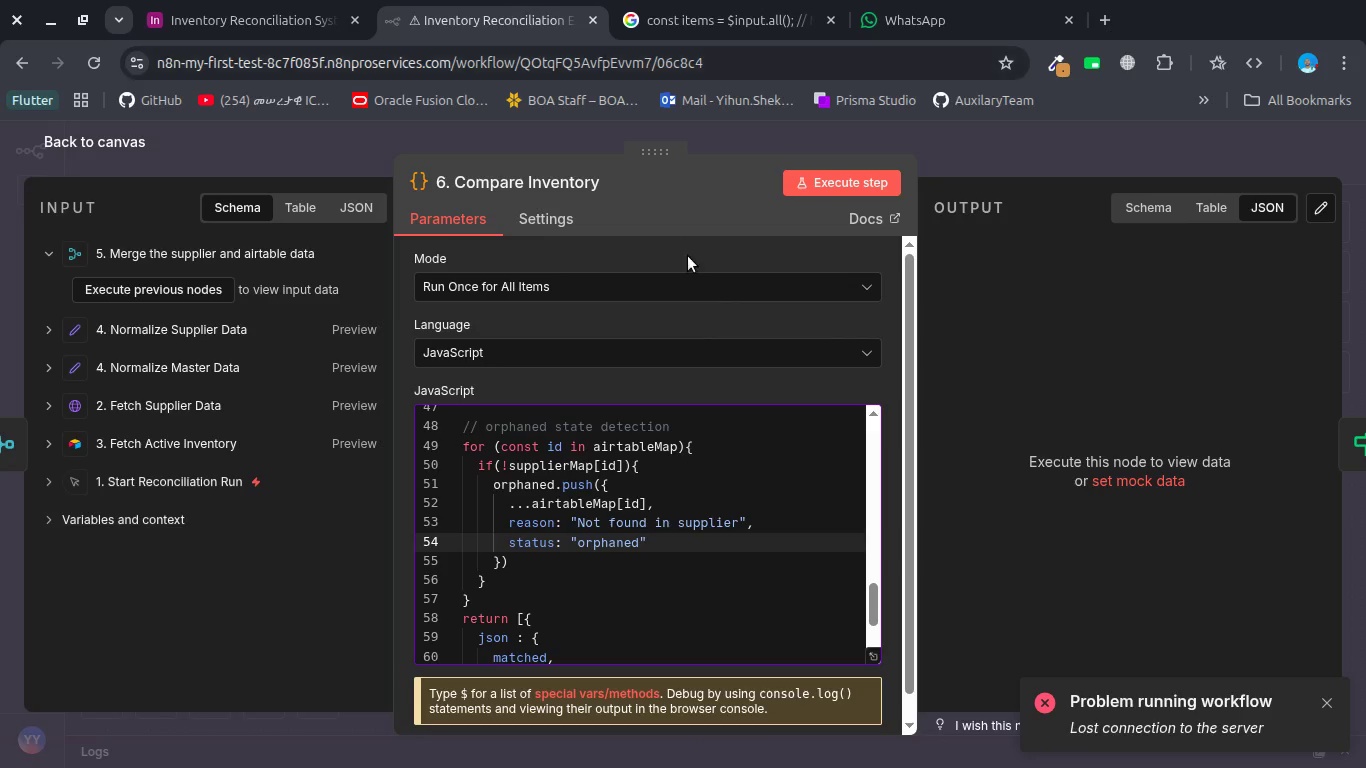 
key(Control+ArrowLeft)
 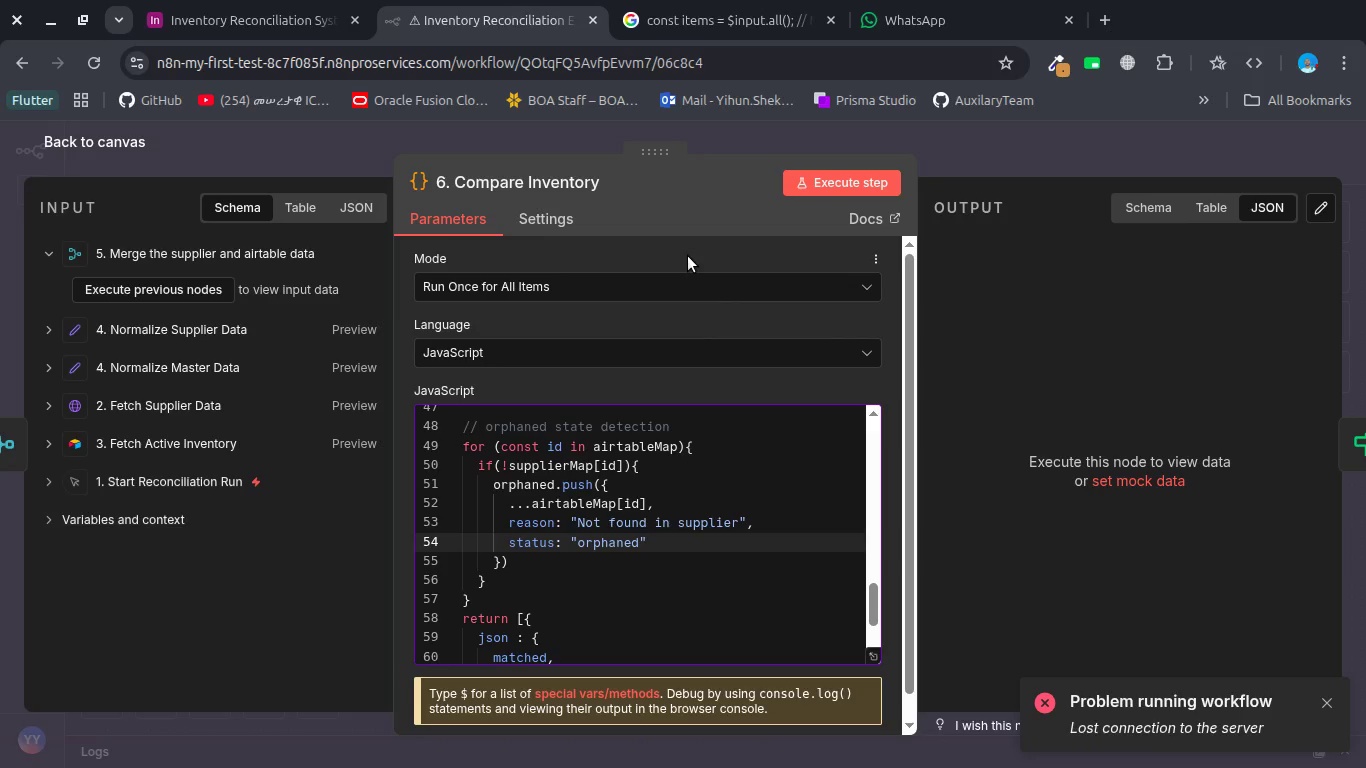 
key(Delete)
 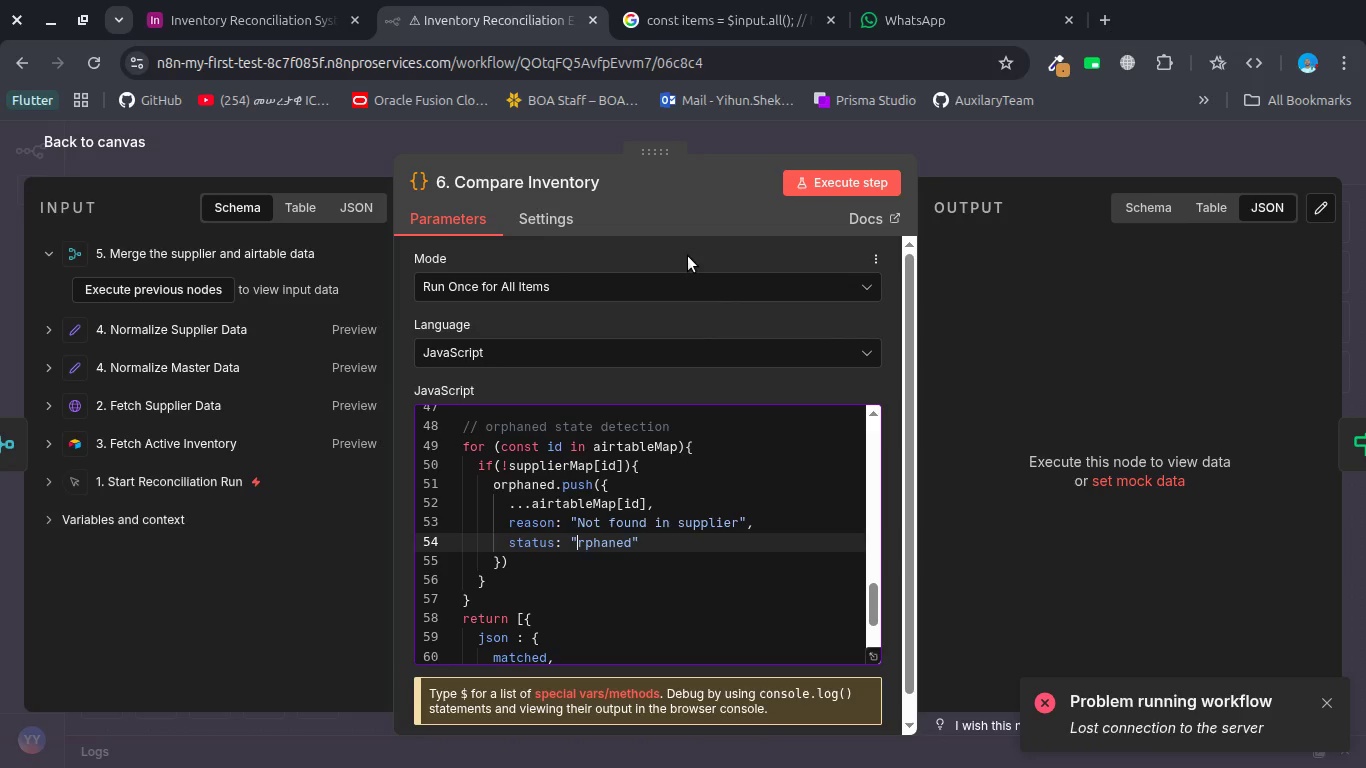 
key(Shift+O)
 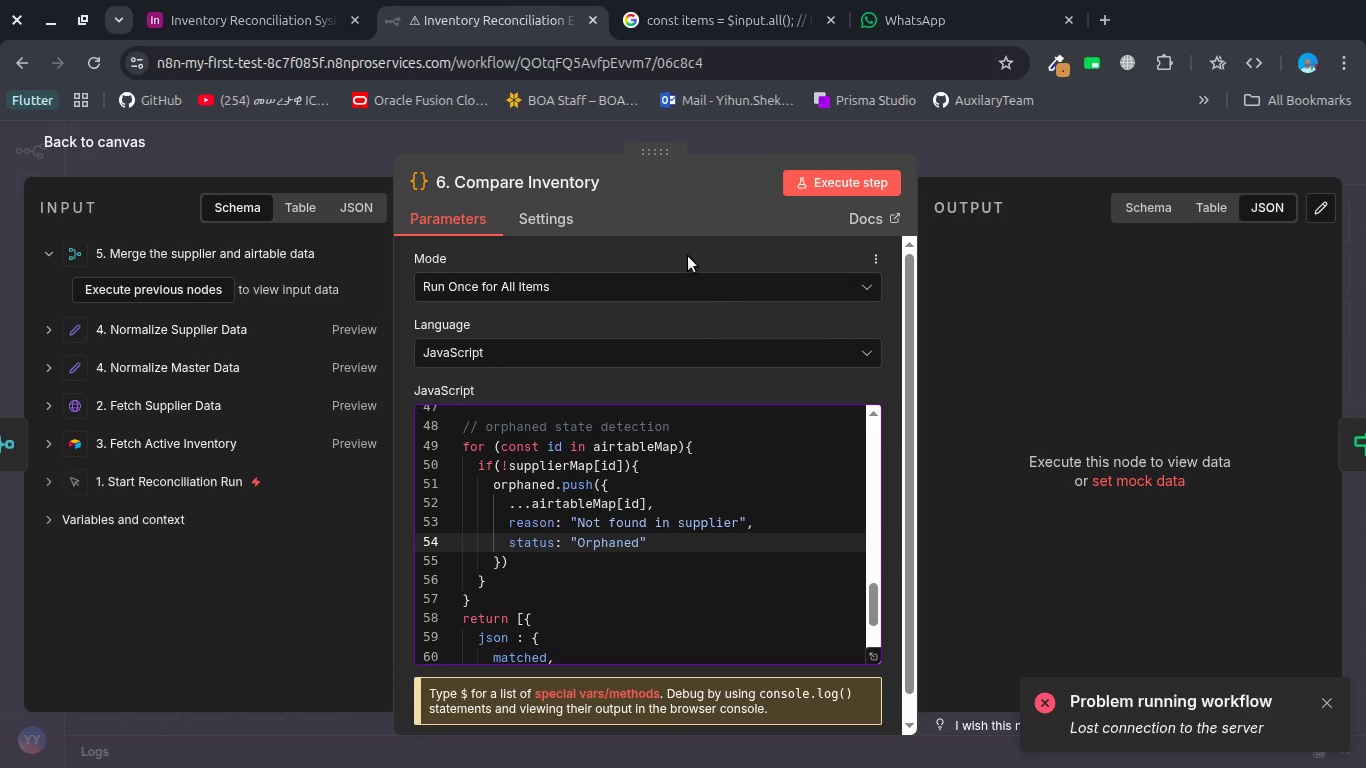 
left_click([645, 580])
 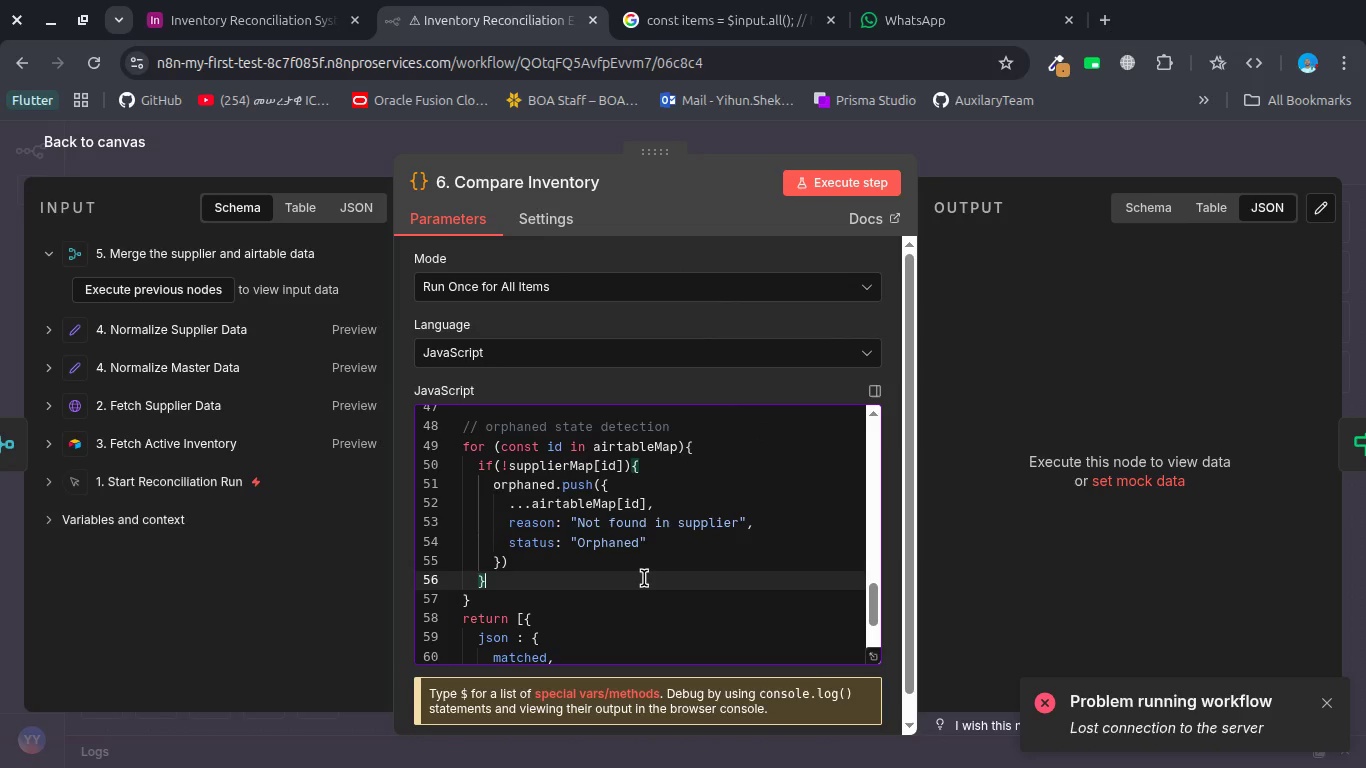 
key(Control+S)
 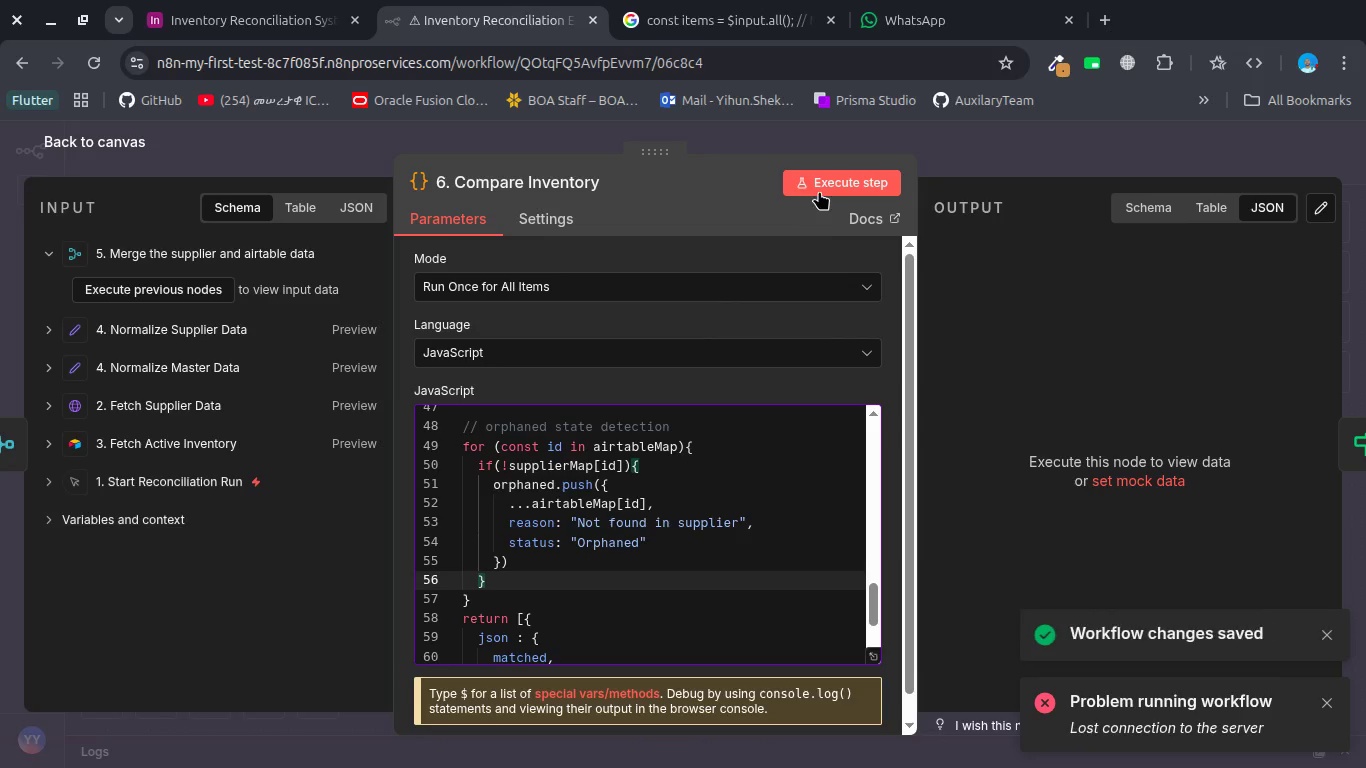 
left_click([820, 184])
 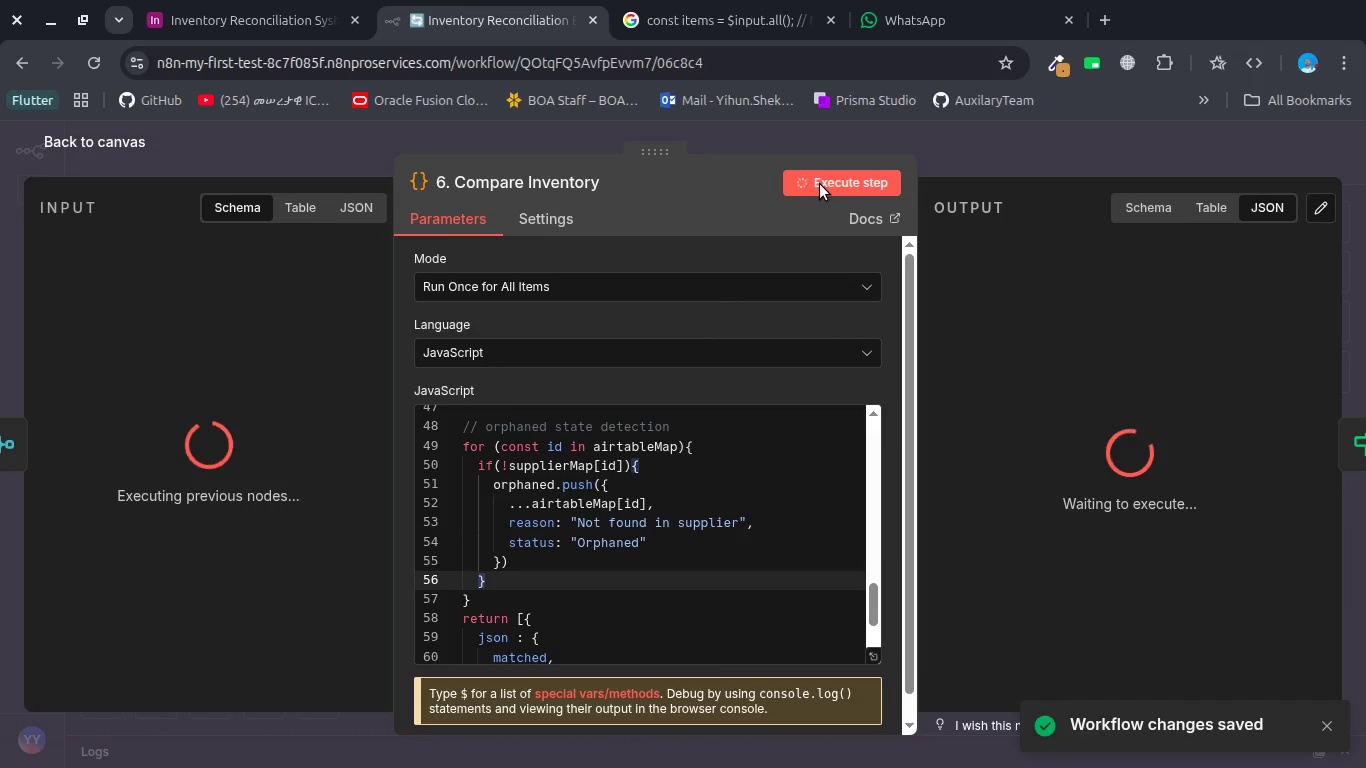 
wait(8.26)
 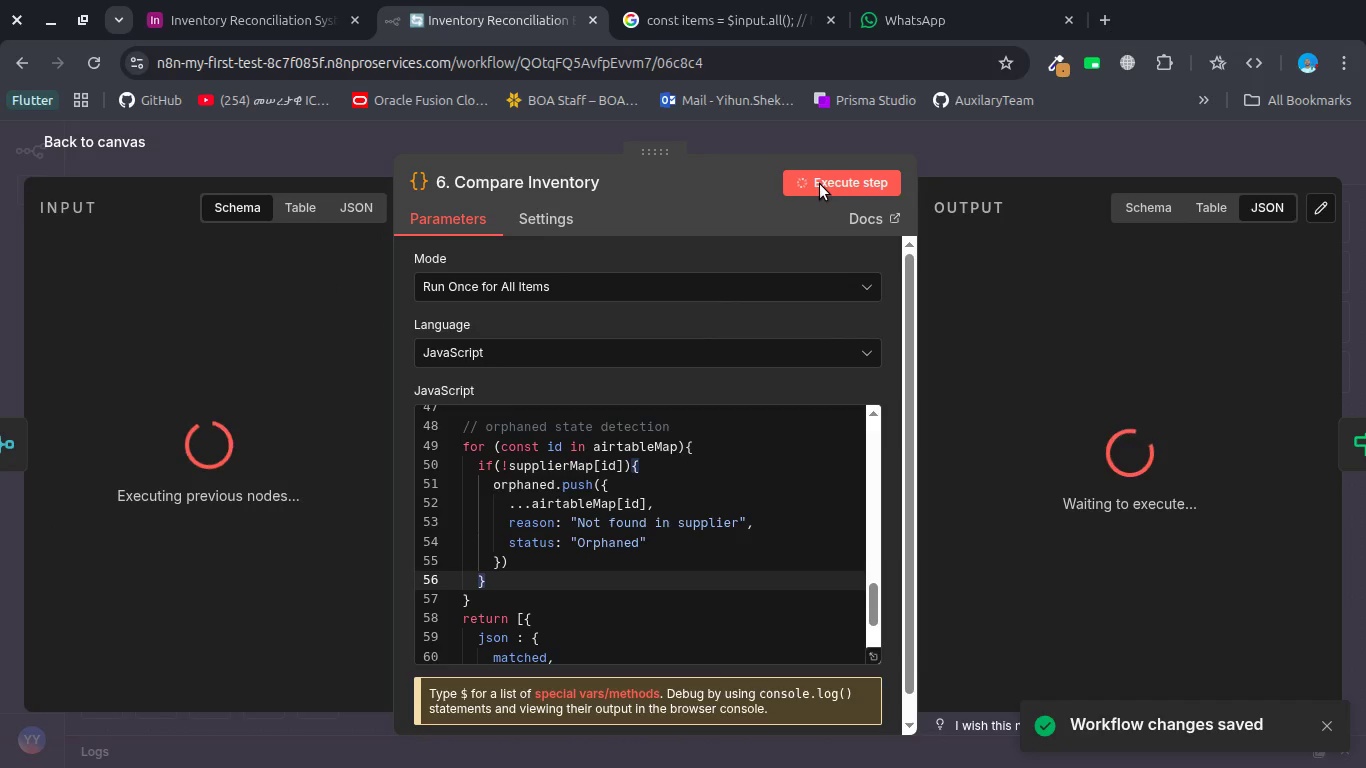 
scroll: coordinate [721, 541], scroll_direction: down, amount: 3.0
 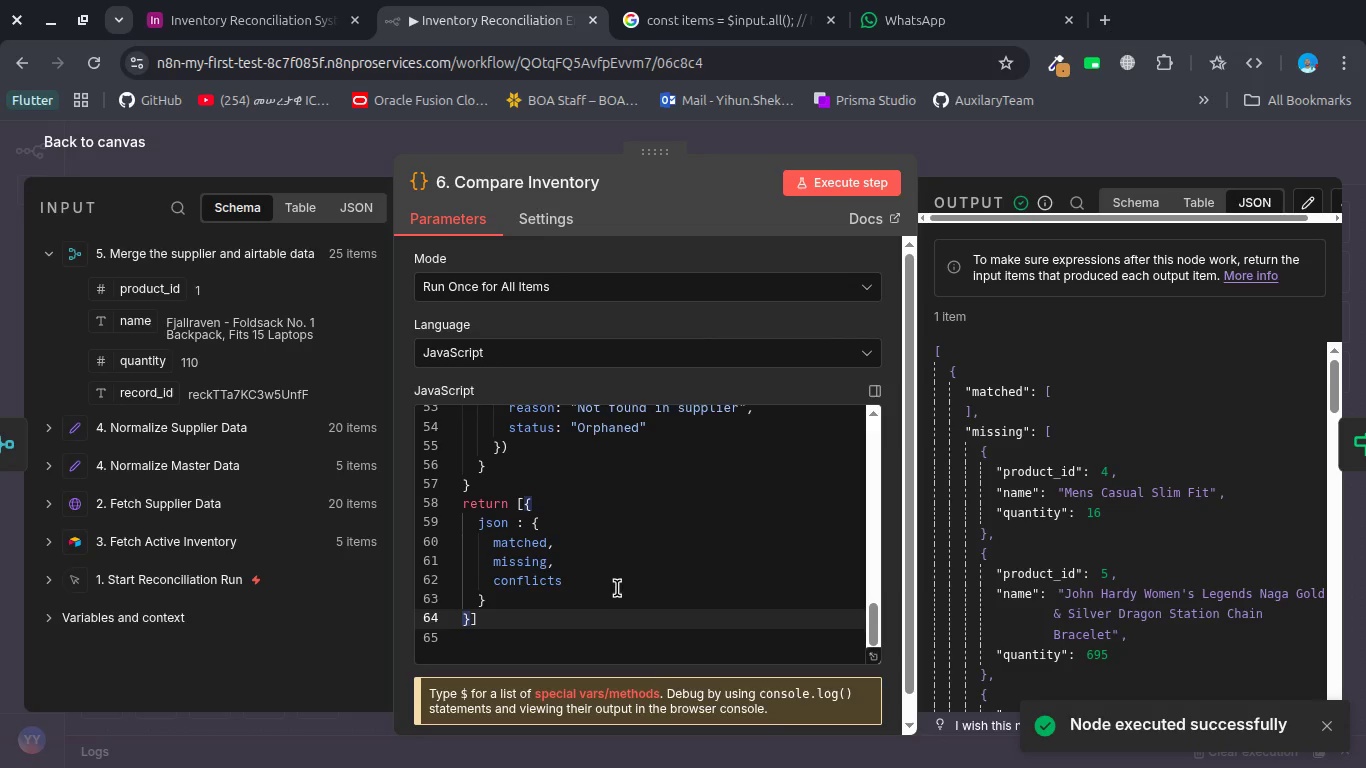 
left_click([617, 588])
 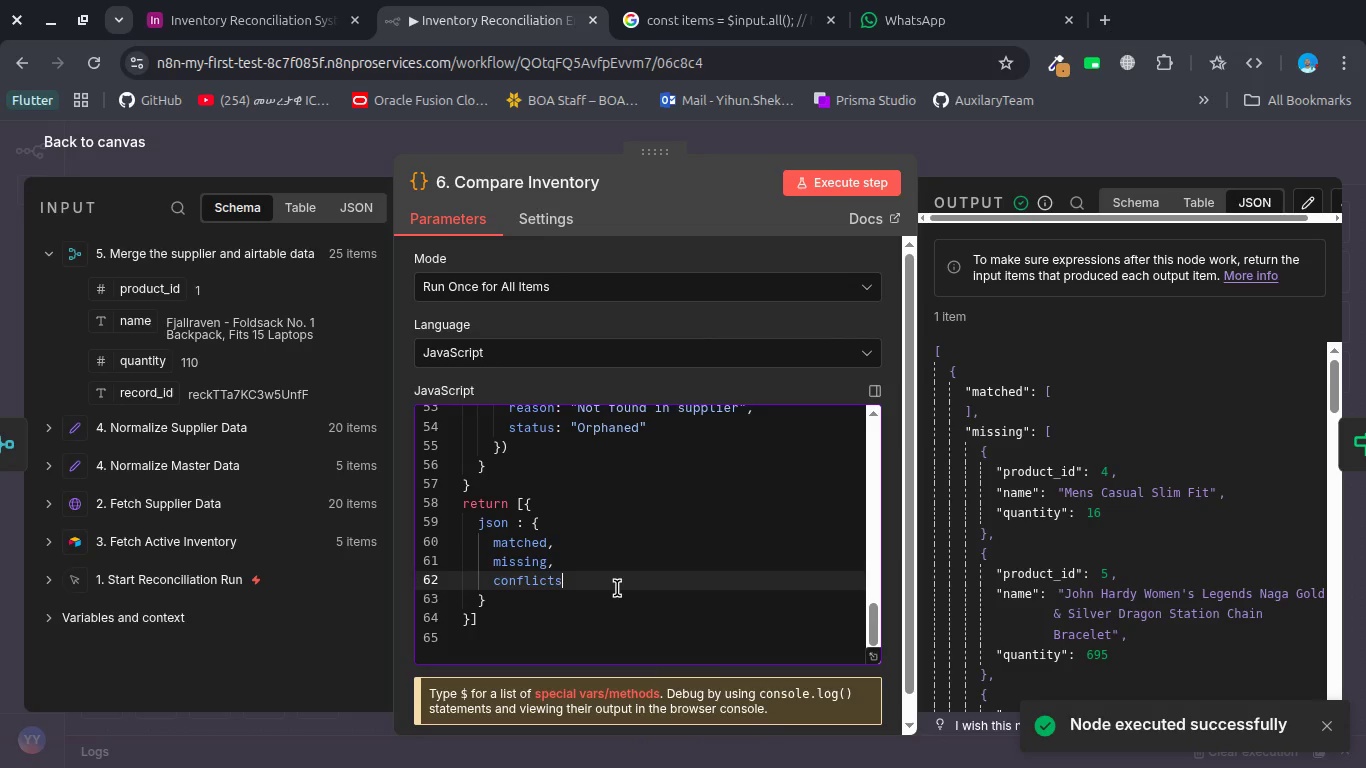 
key(Comma)
 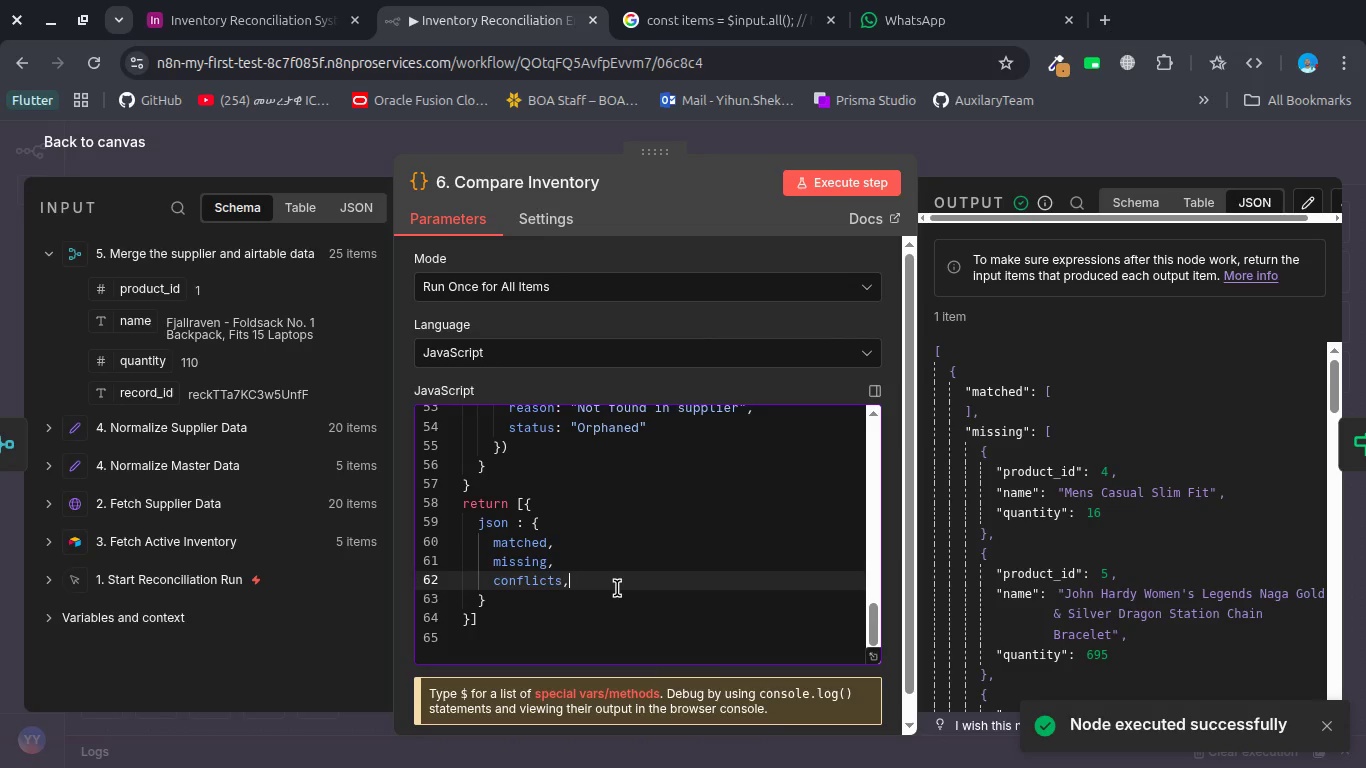 
key(Enter)
 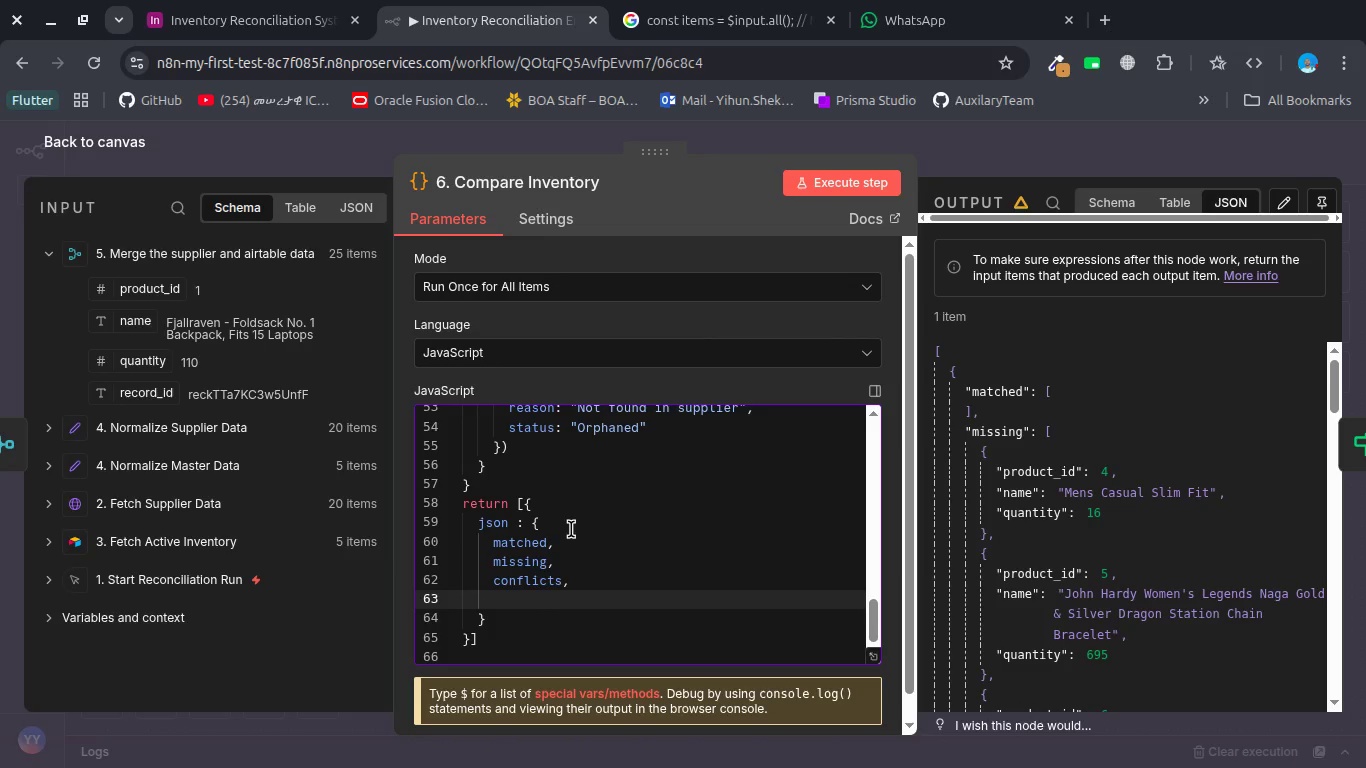 
type(or)
 